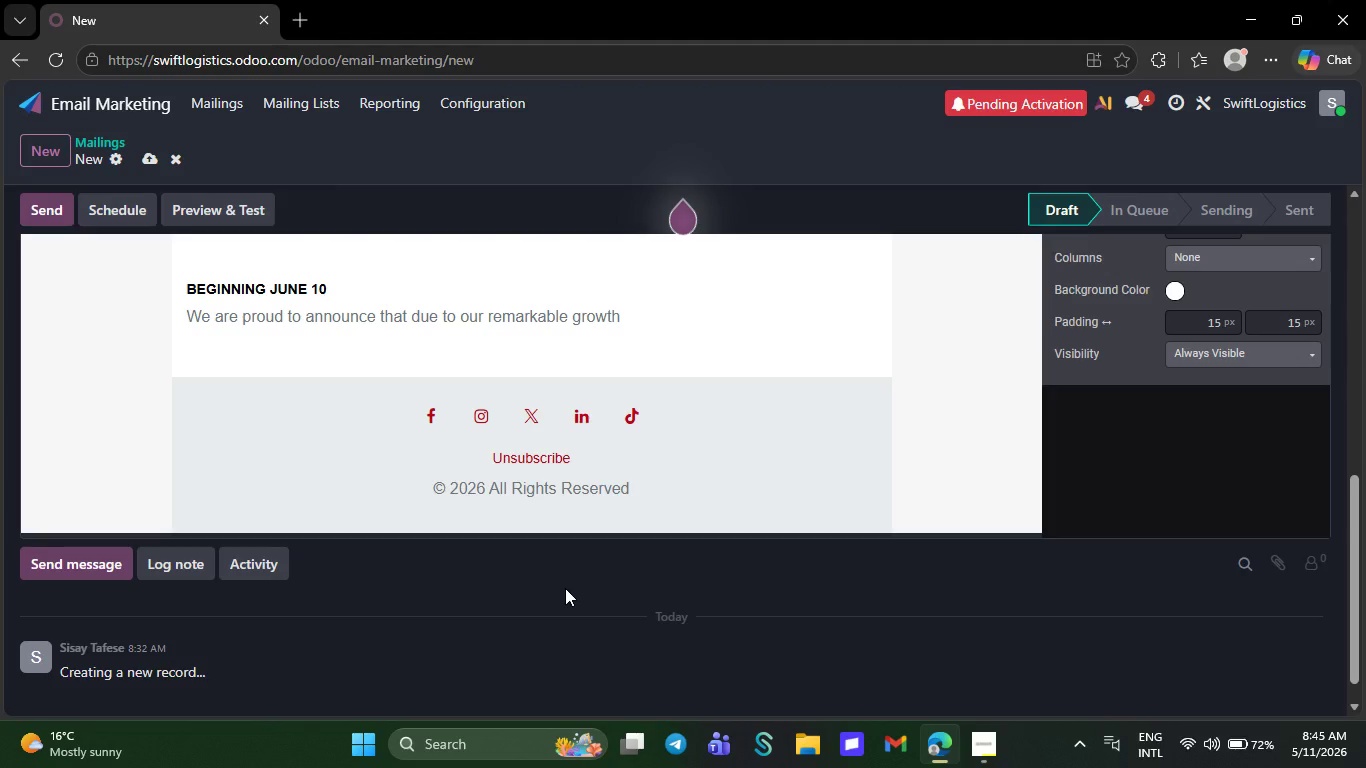 
key(Backspace)
 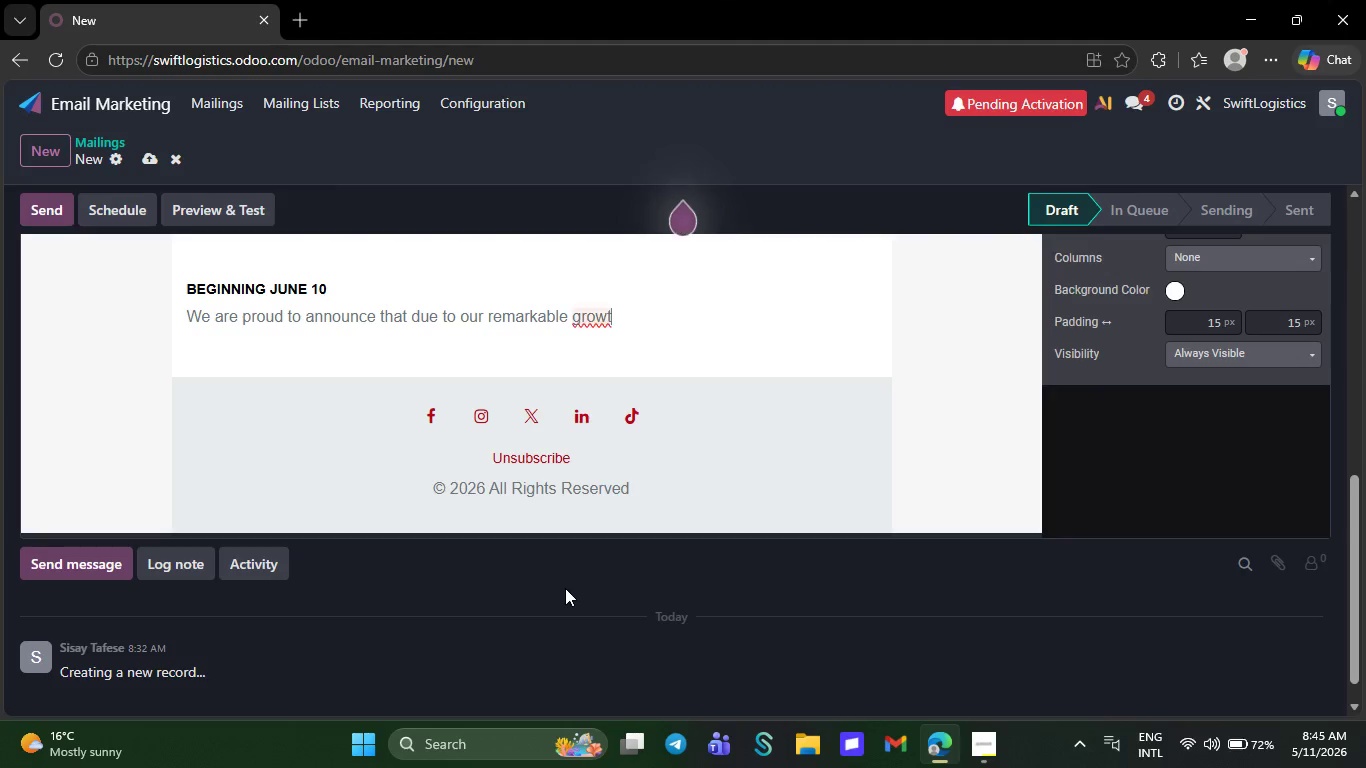 
key(Backspace)
 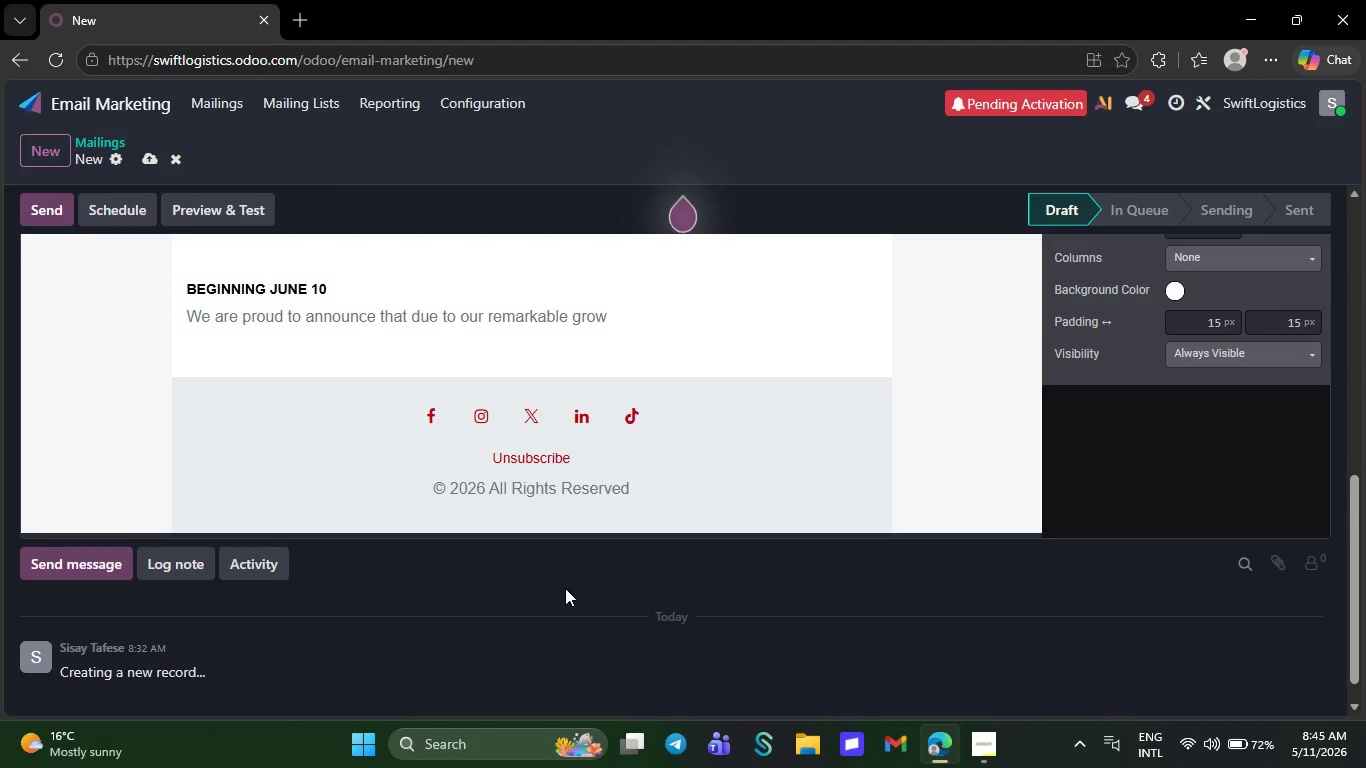 
key(Backspace)
 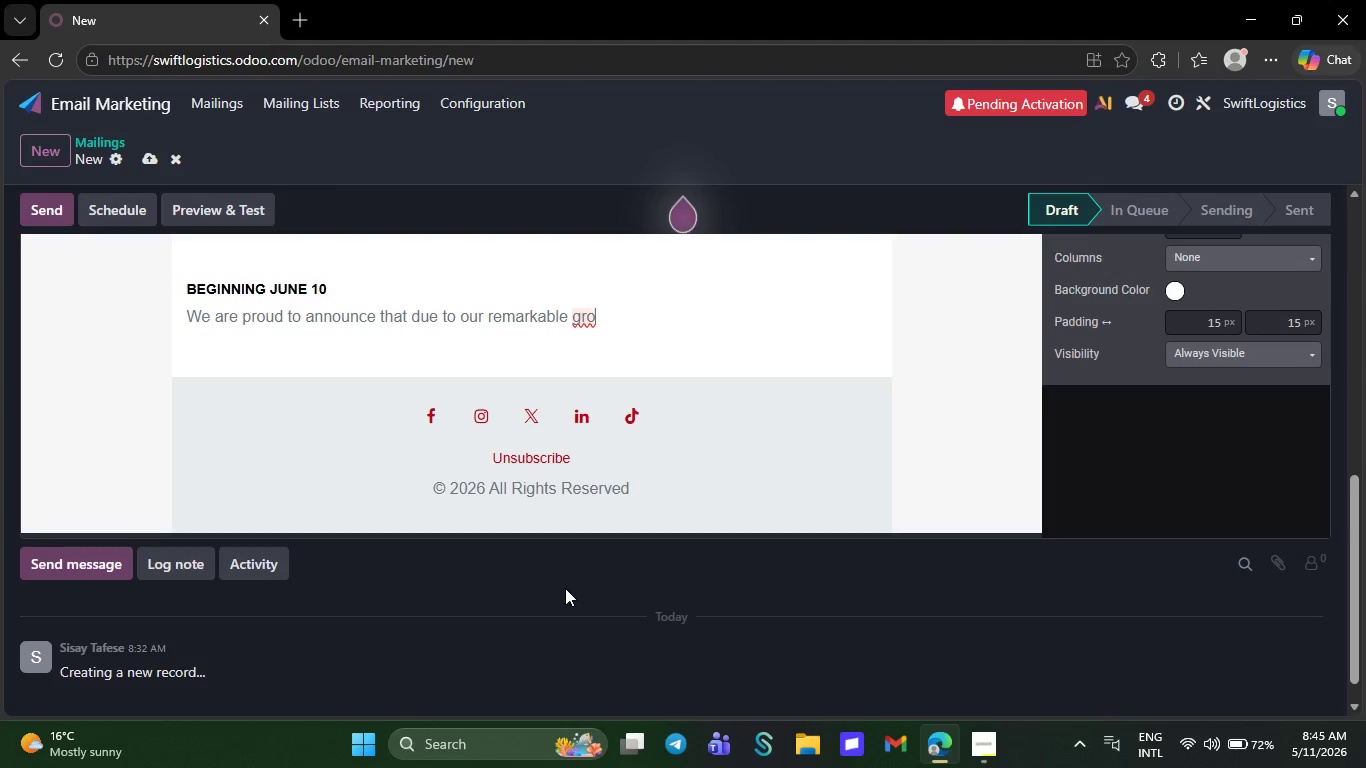 
key(Backspace)
 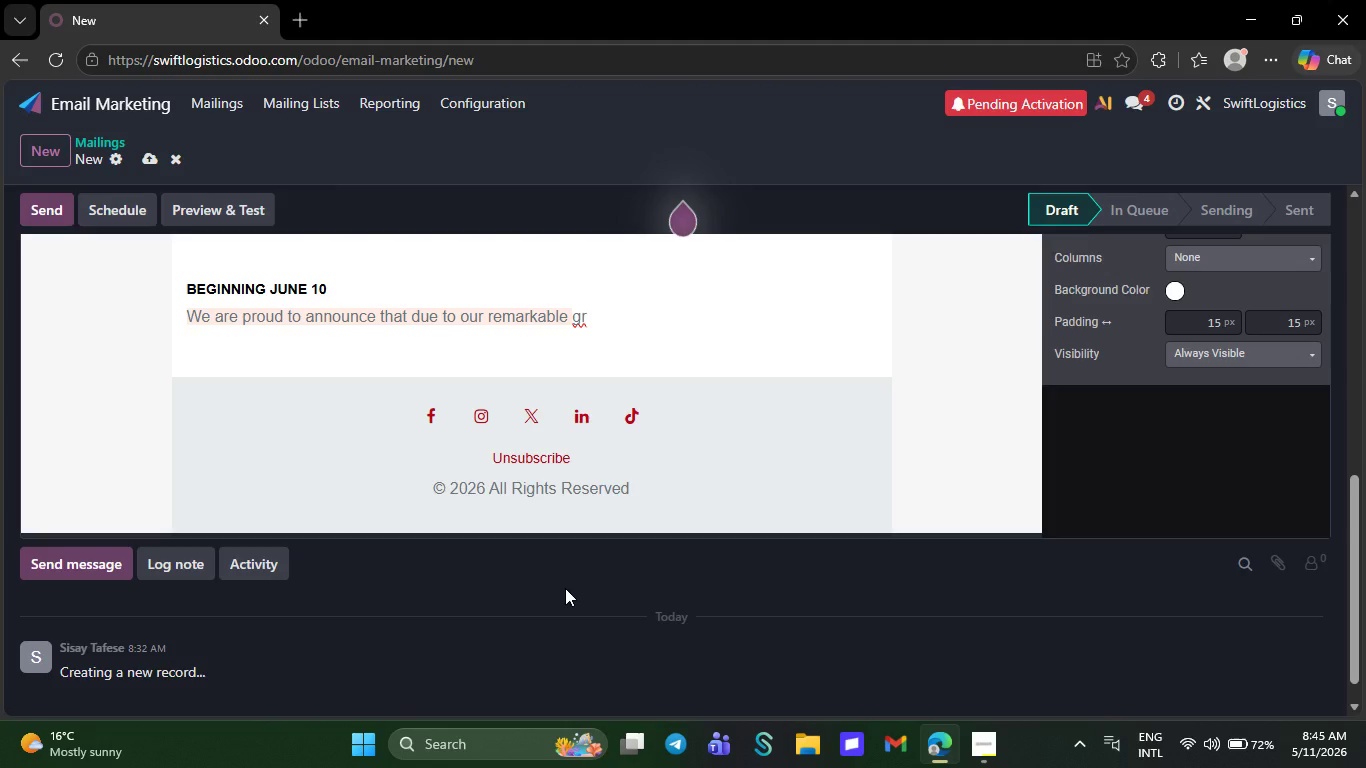 
key(Backspace)
 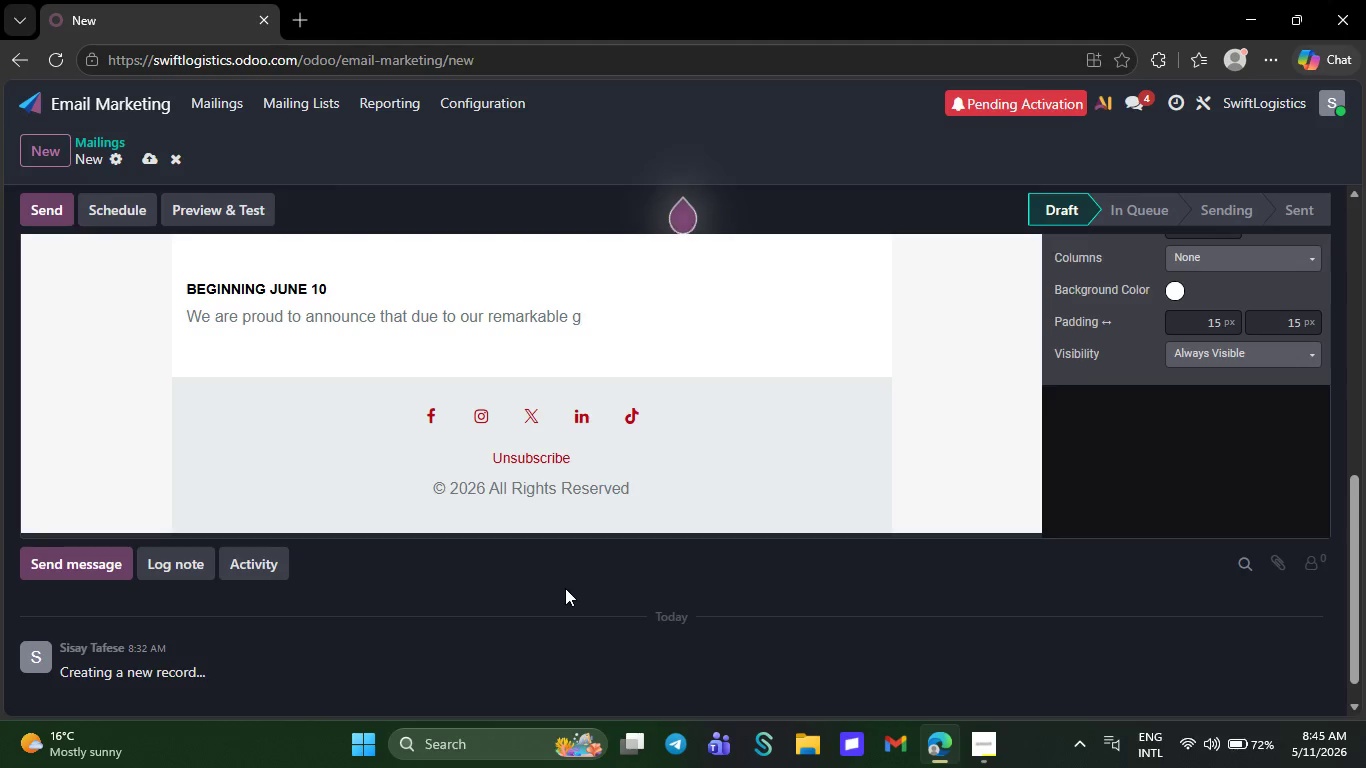 
key(Backspace)
 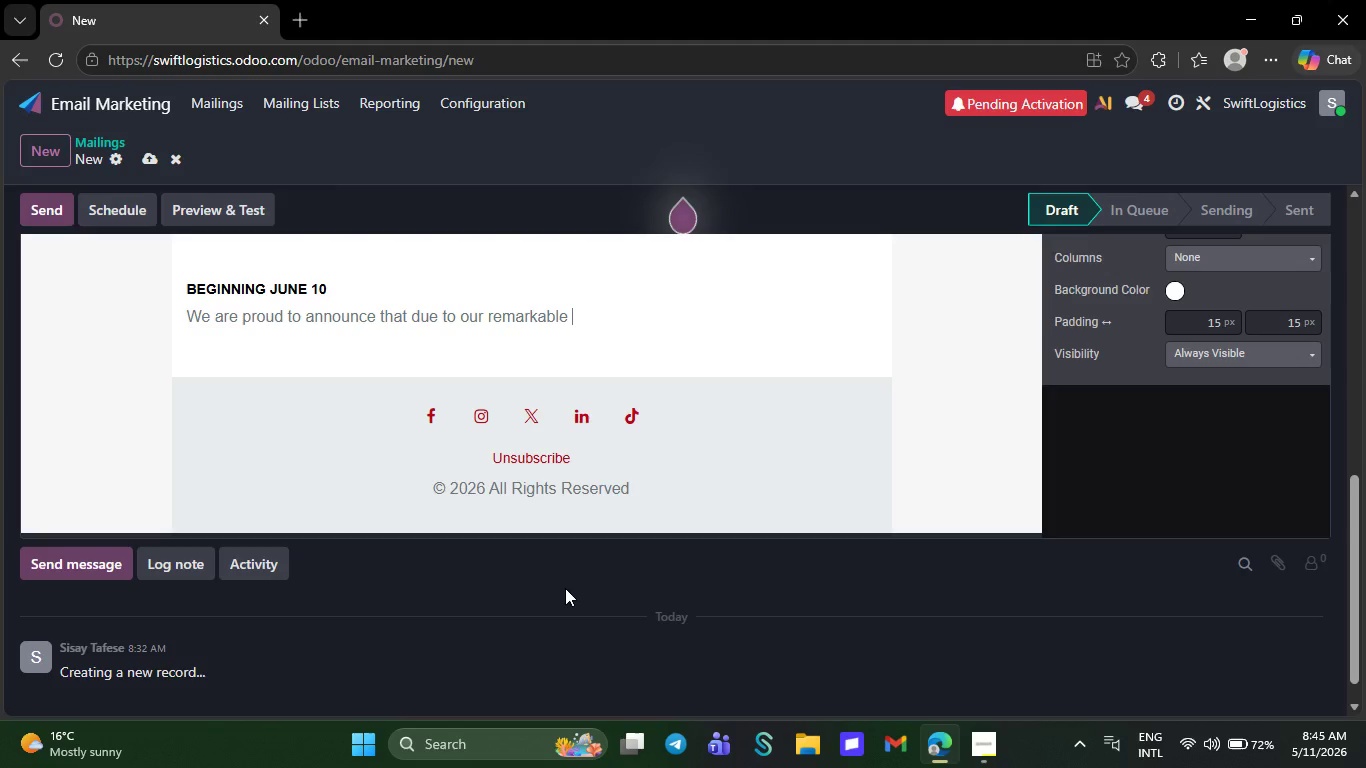 
key(Backspace)
 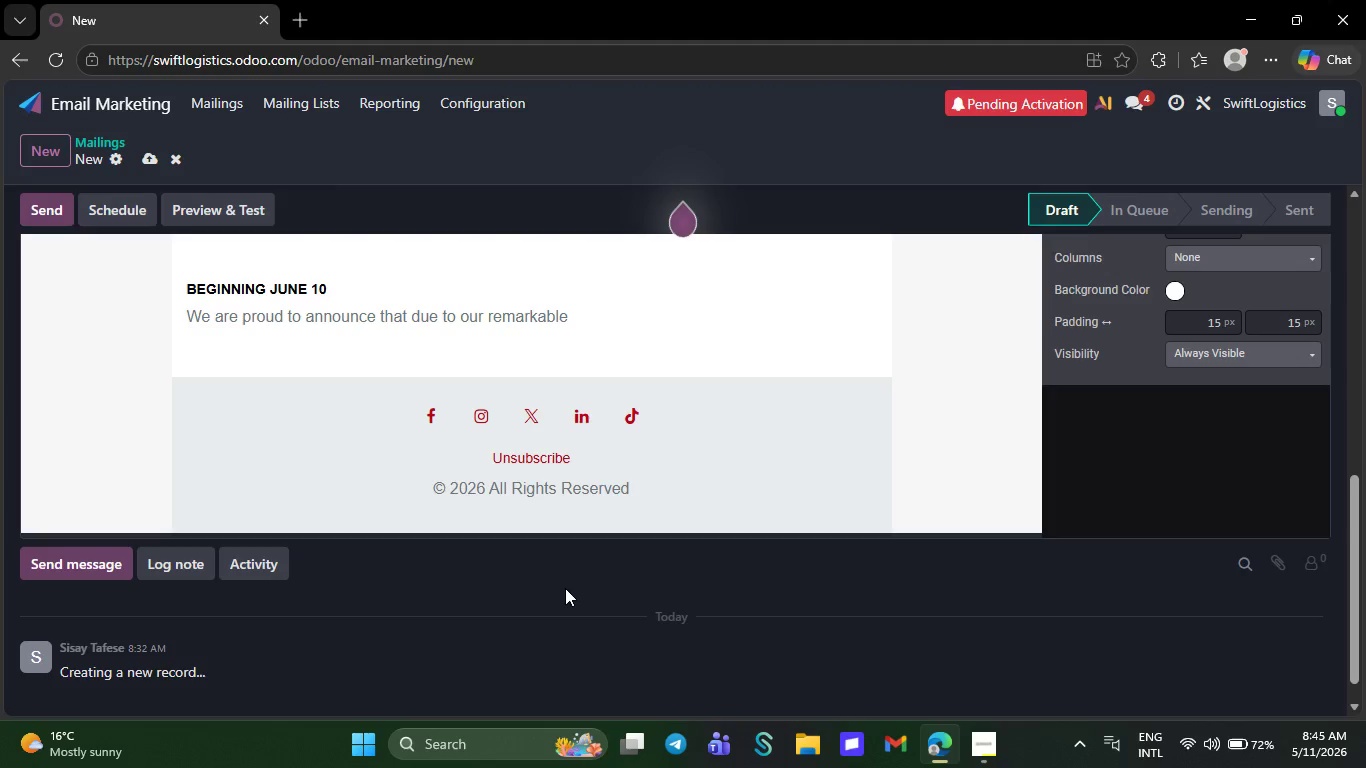 
key(Backspace)
 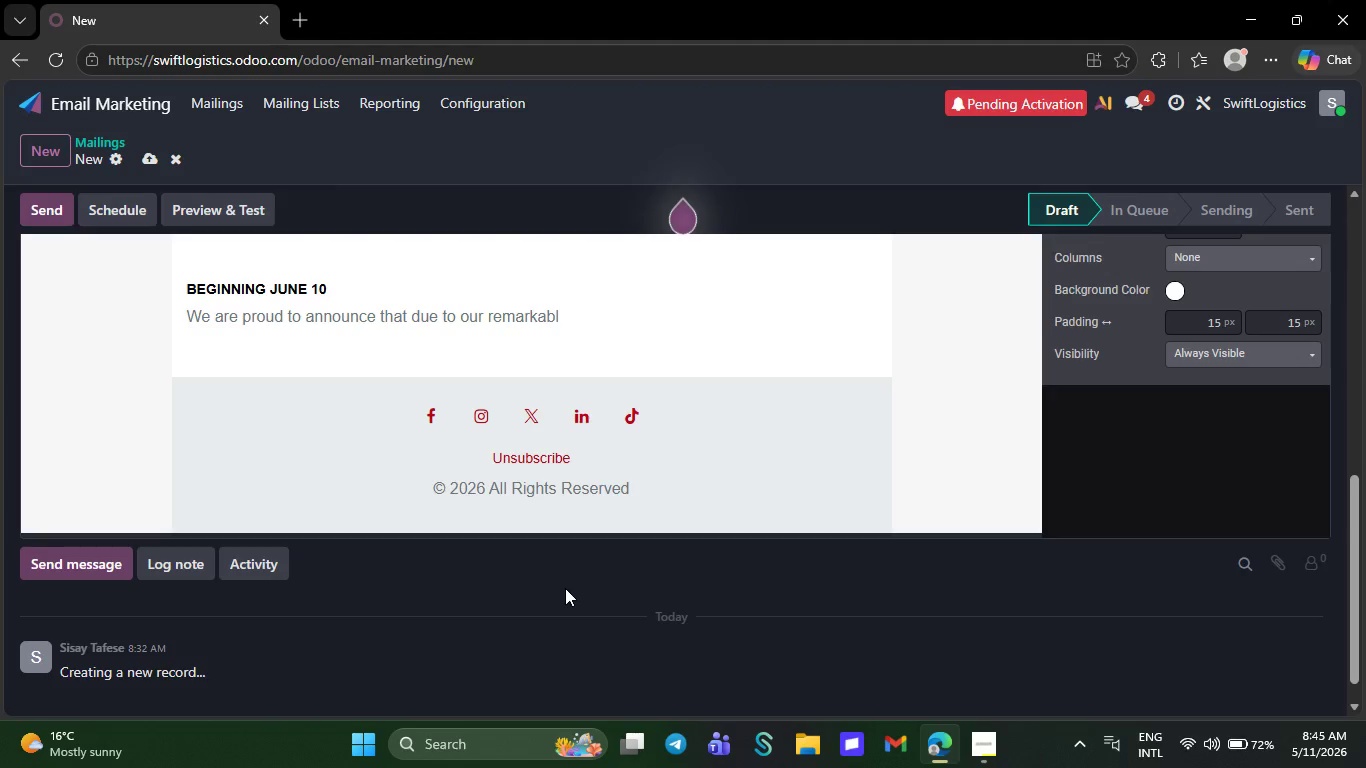 
key(Backspace)
 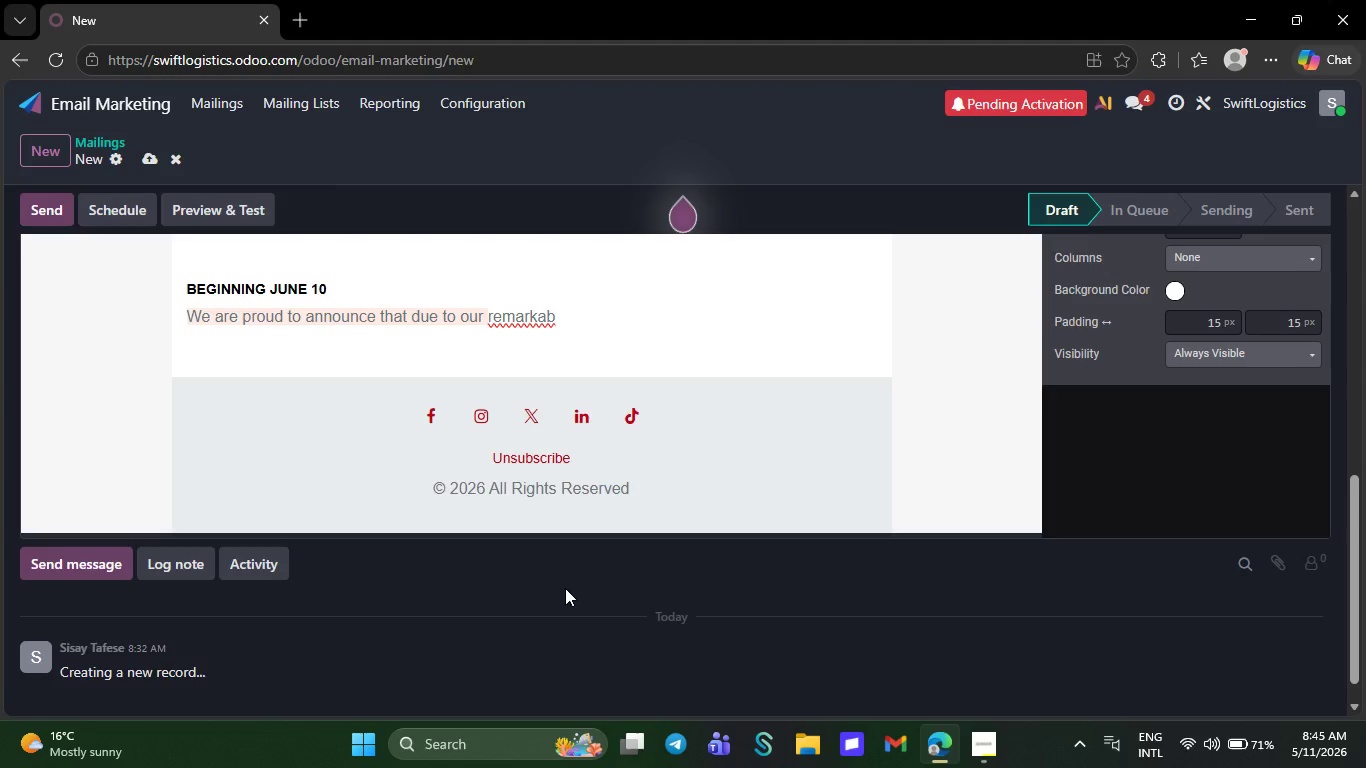 
key(Backspace)
 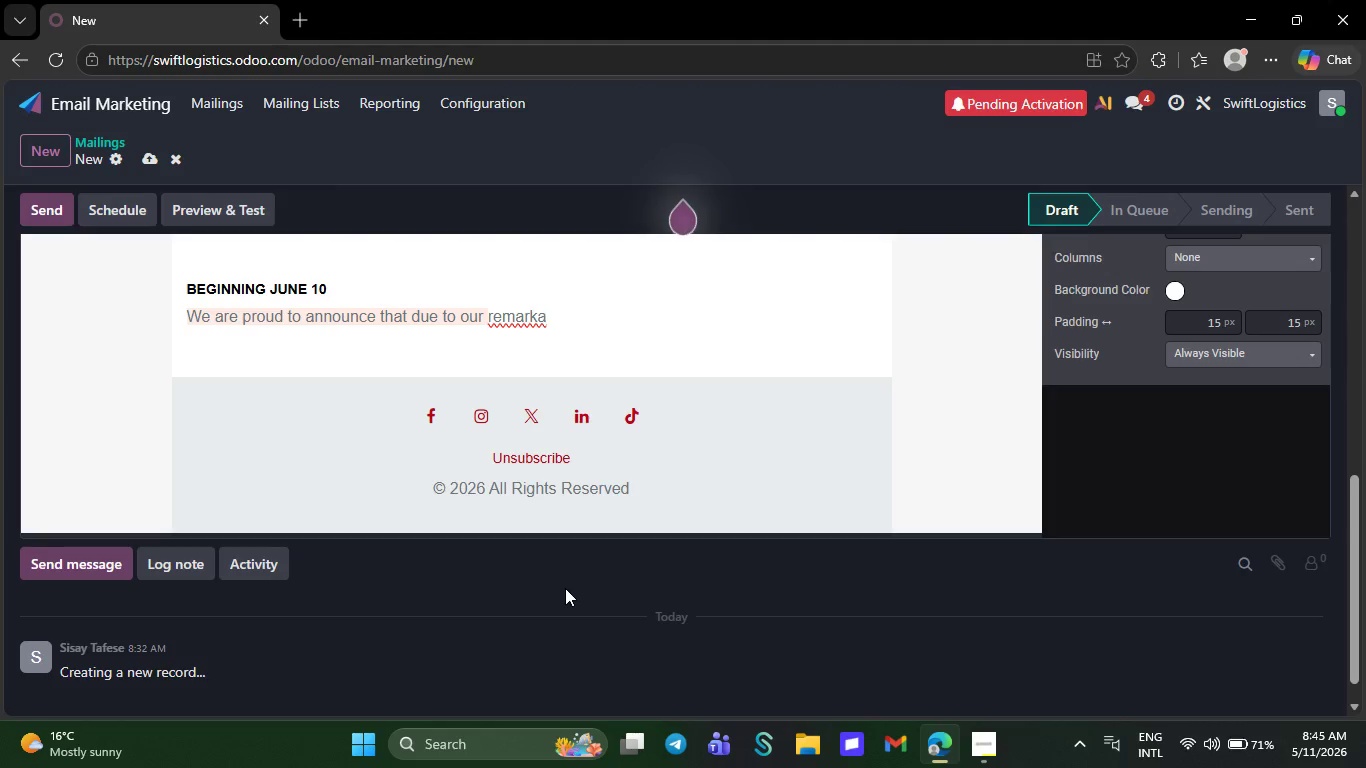 
key(Backspace)
 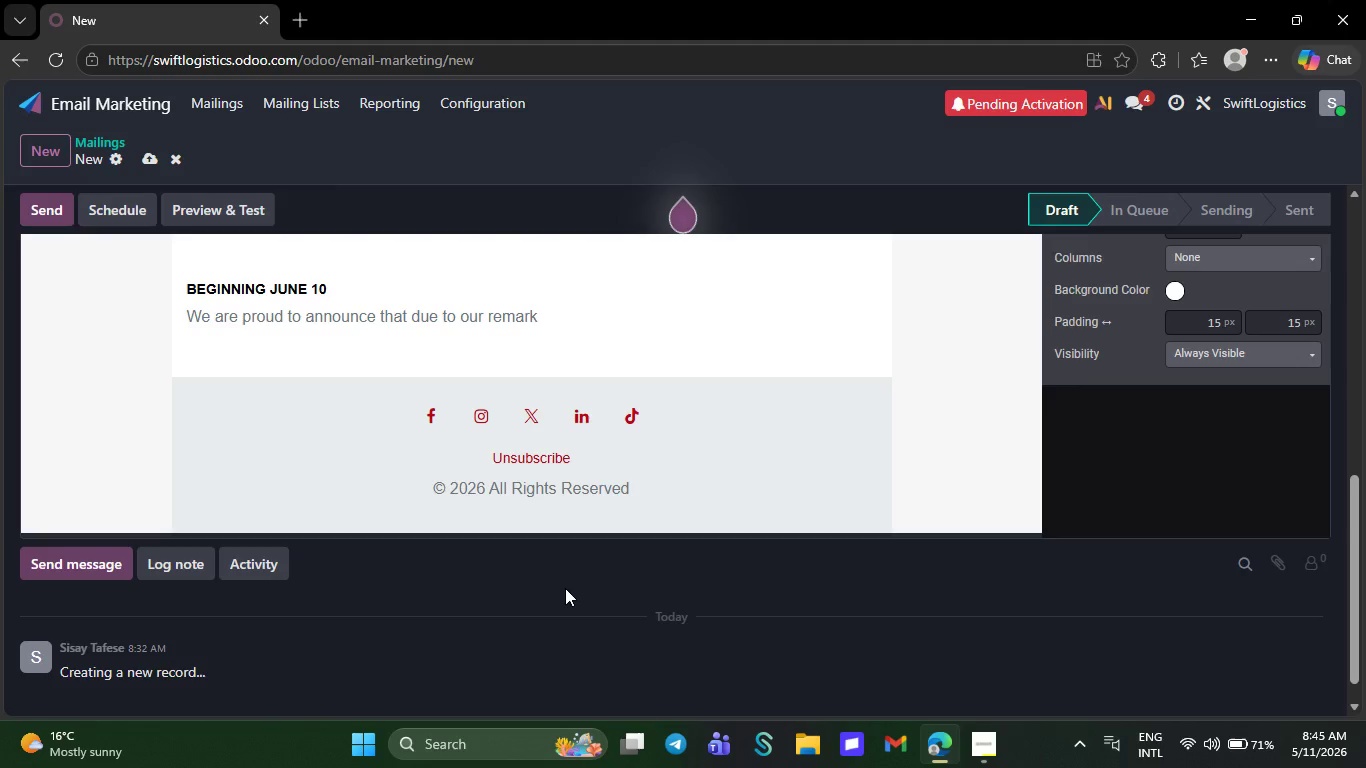 
key(Backspace)
 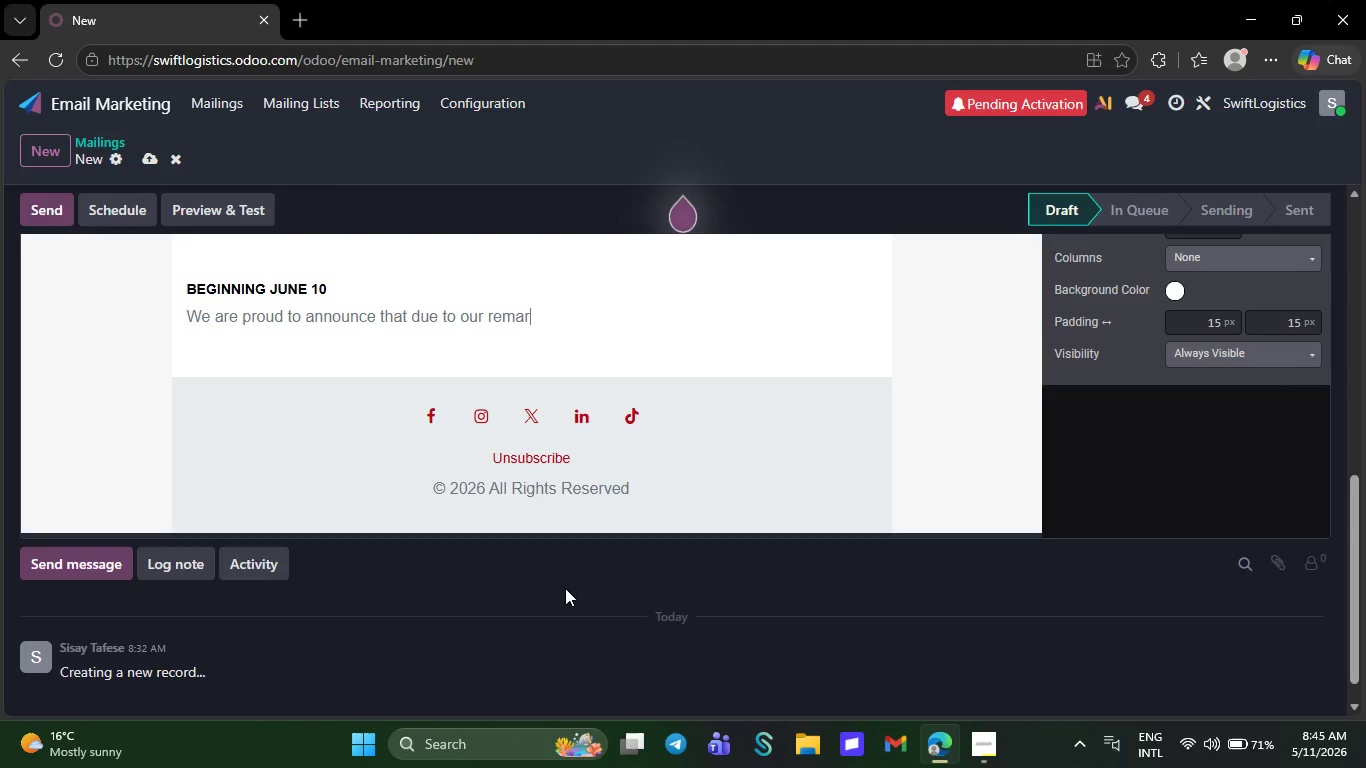 
key(Backspace)
 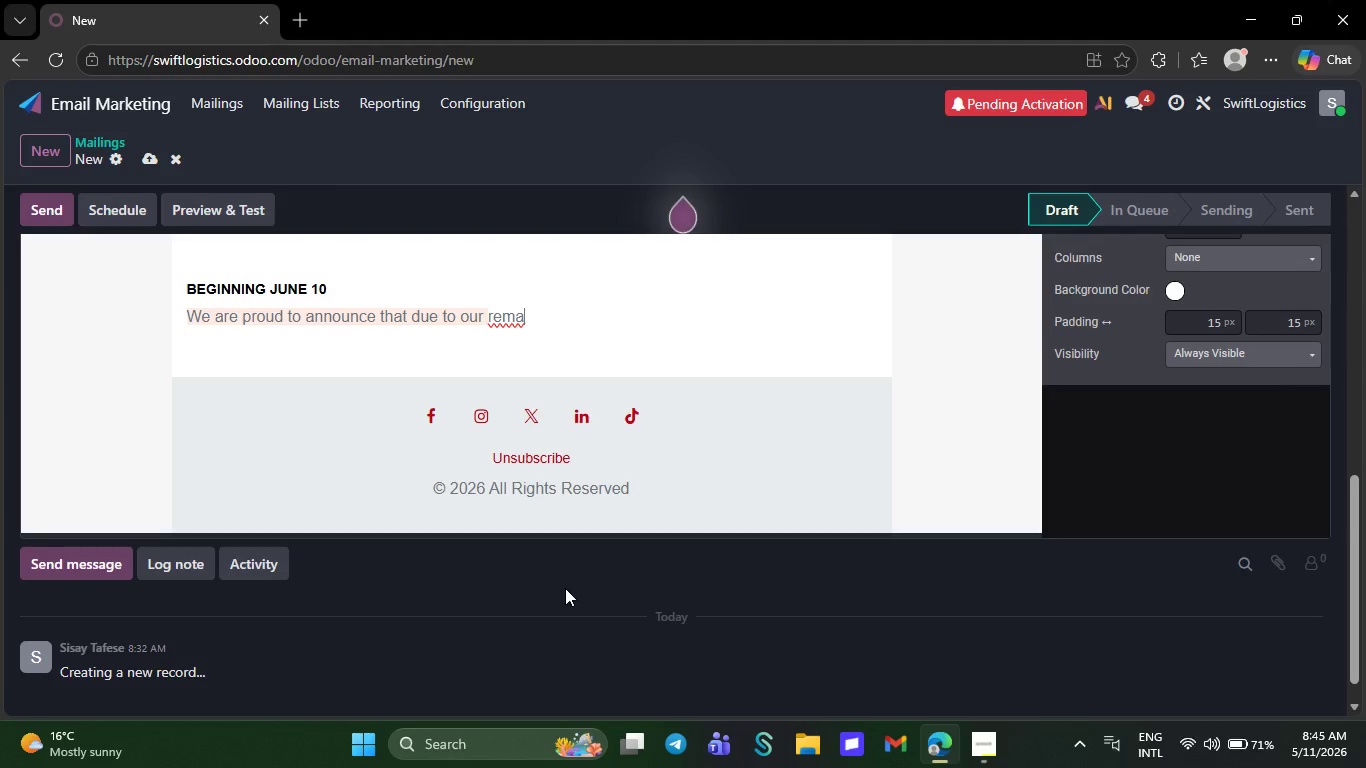 
key(Backspace)
 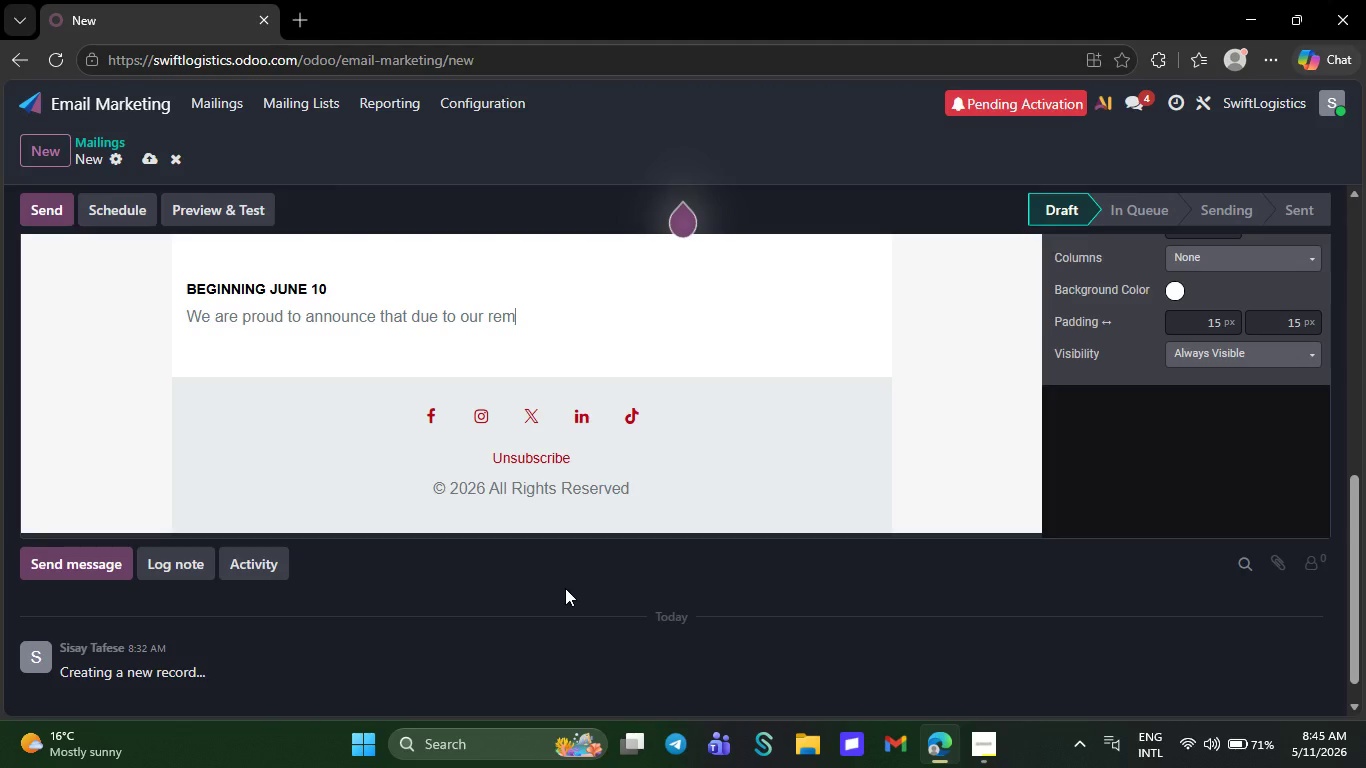 
key(Backspace)
 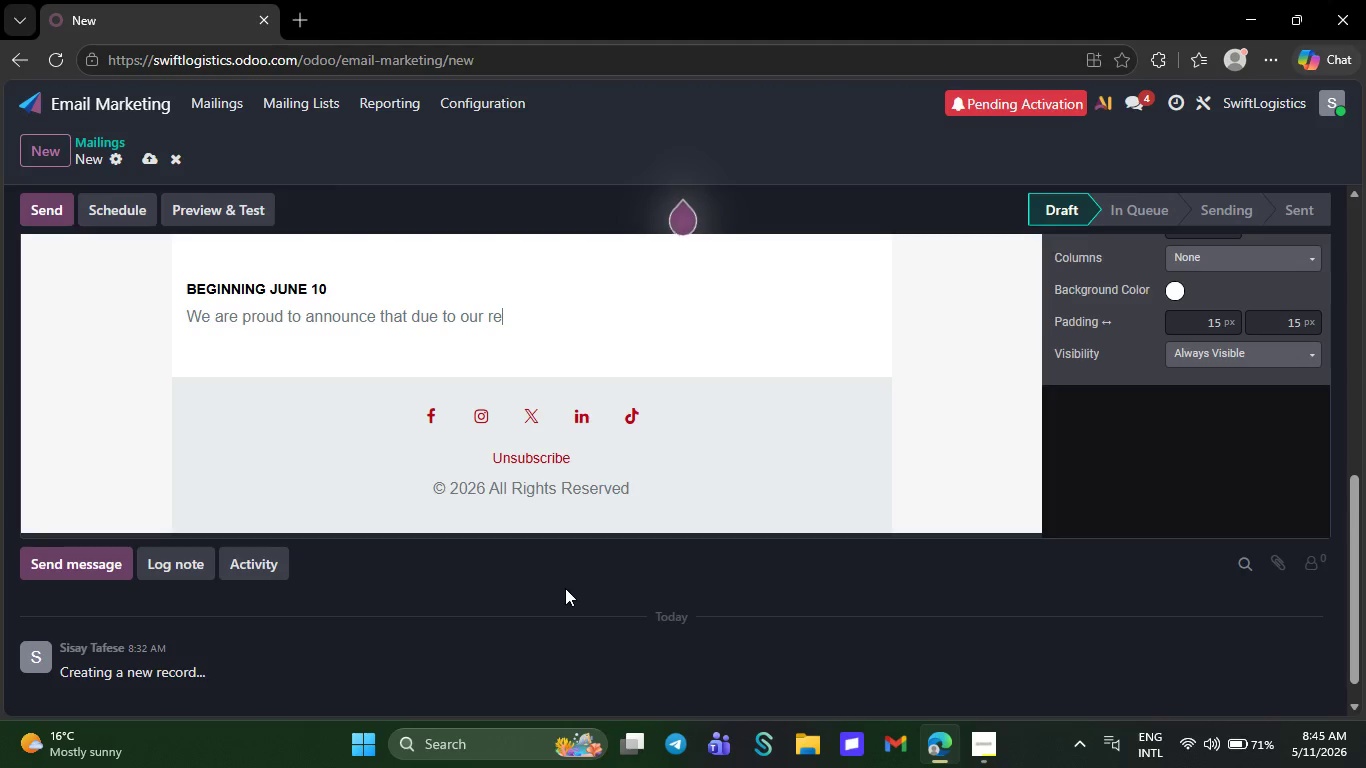 
key(Backspace)
 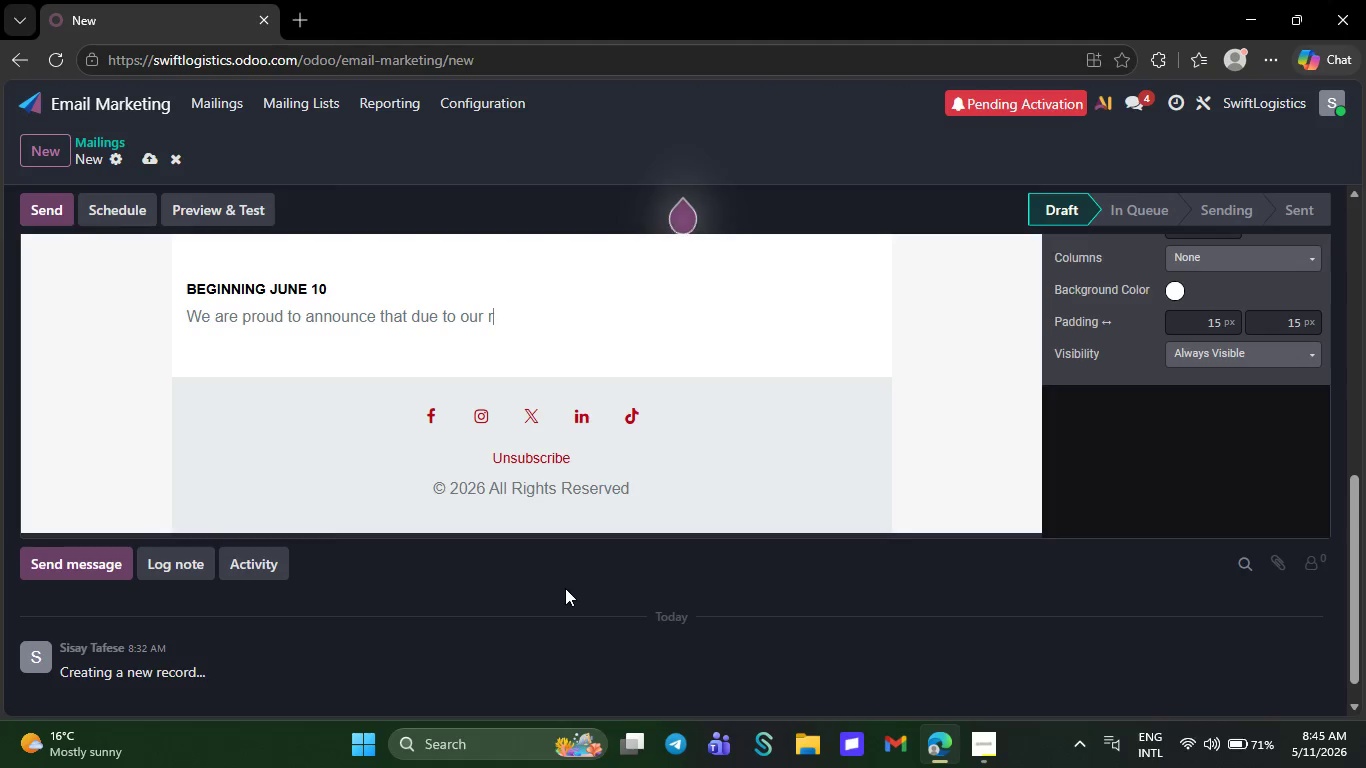 
key(Backspace)
 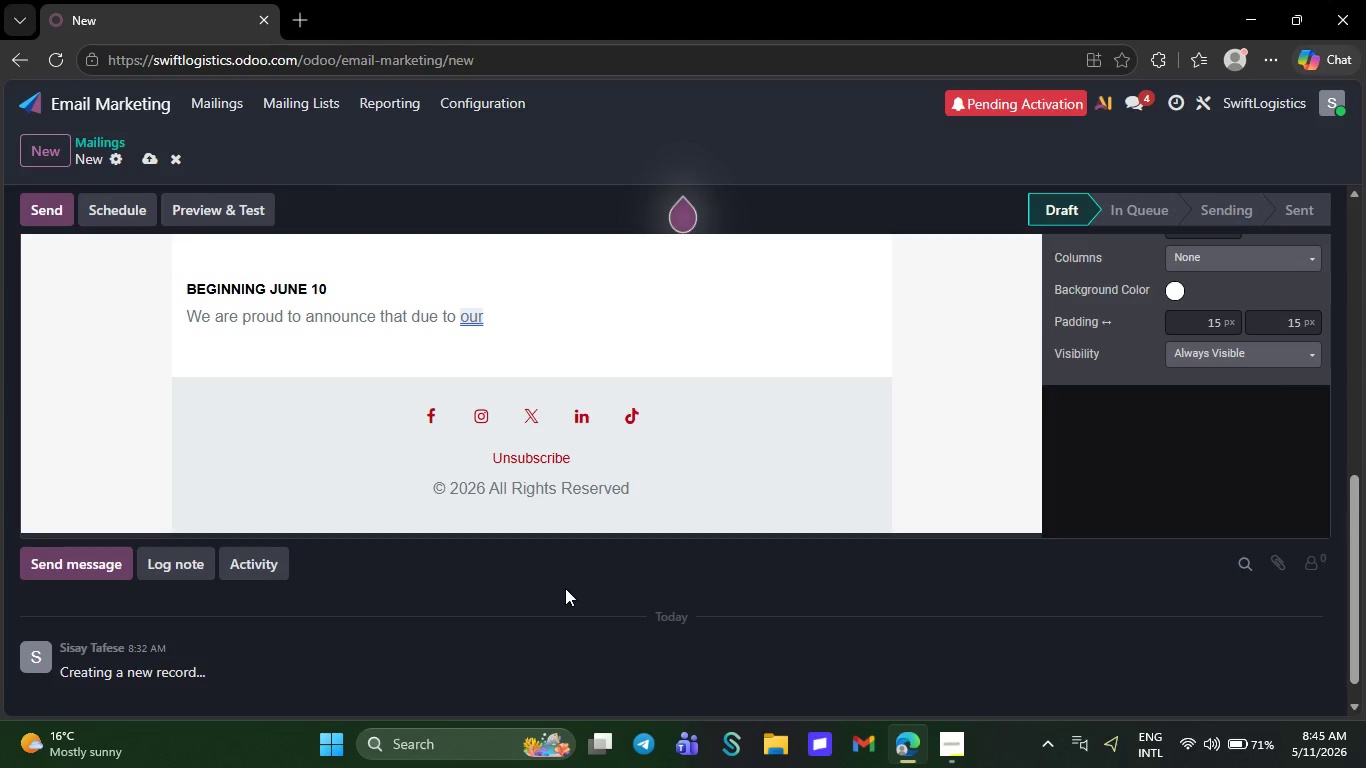 
key(Backspace)
 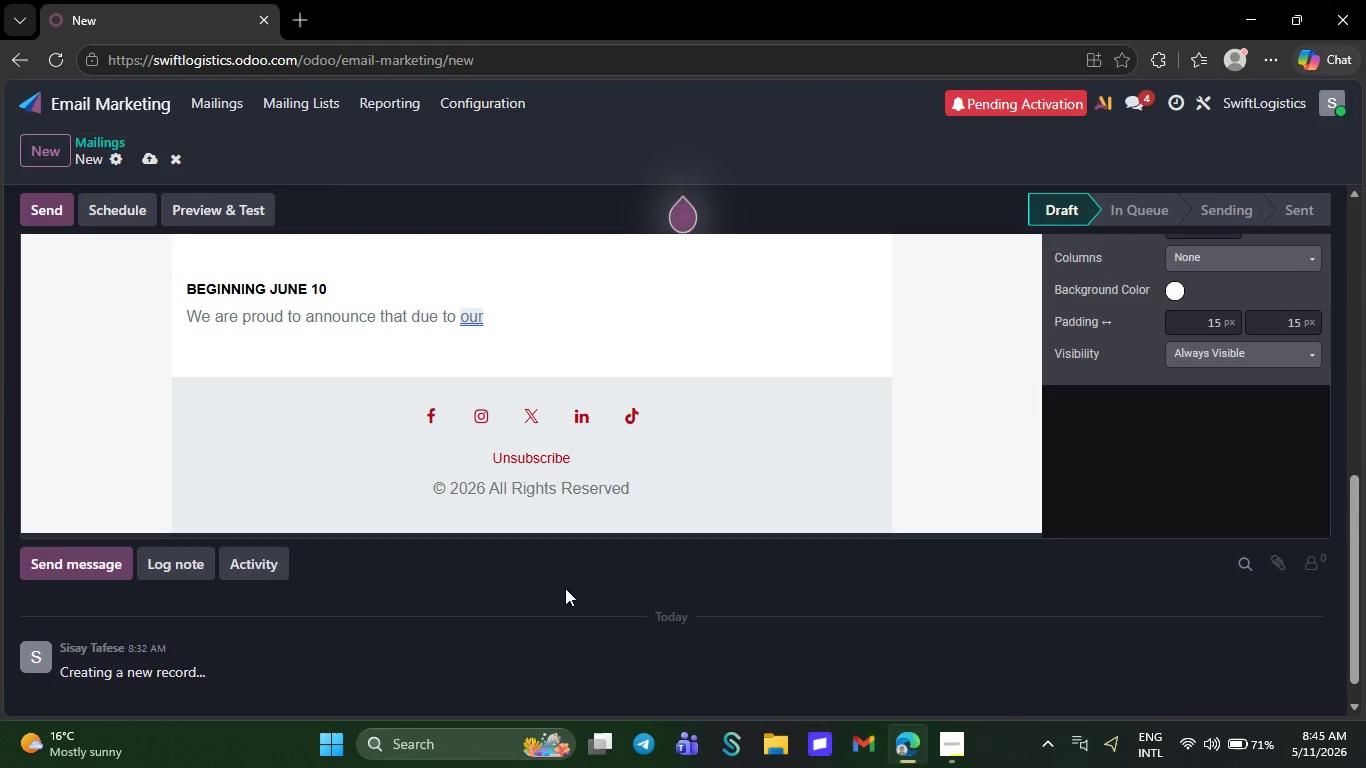 
key(Backspace)
 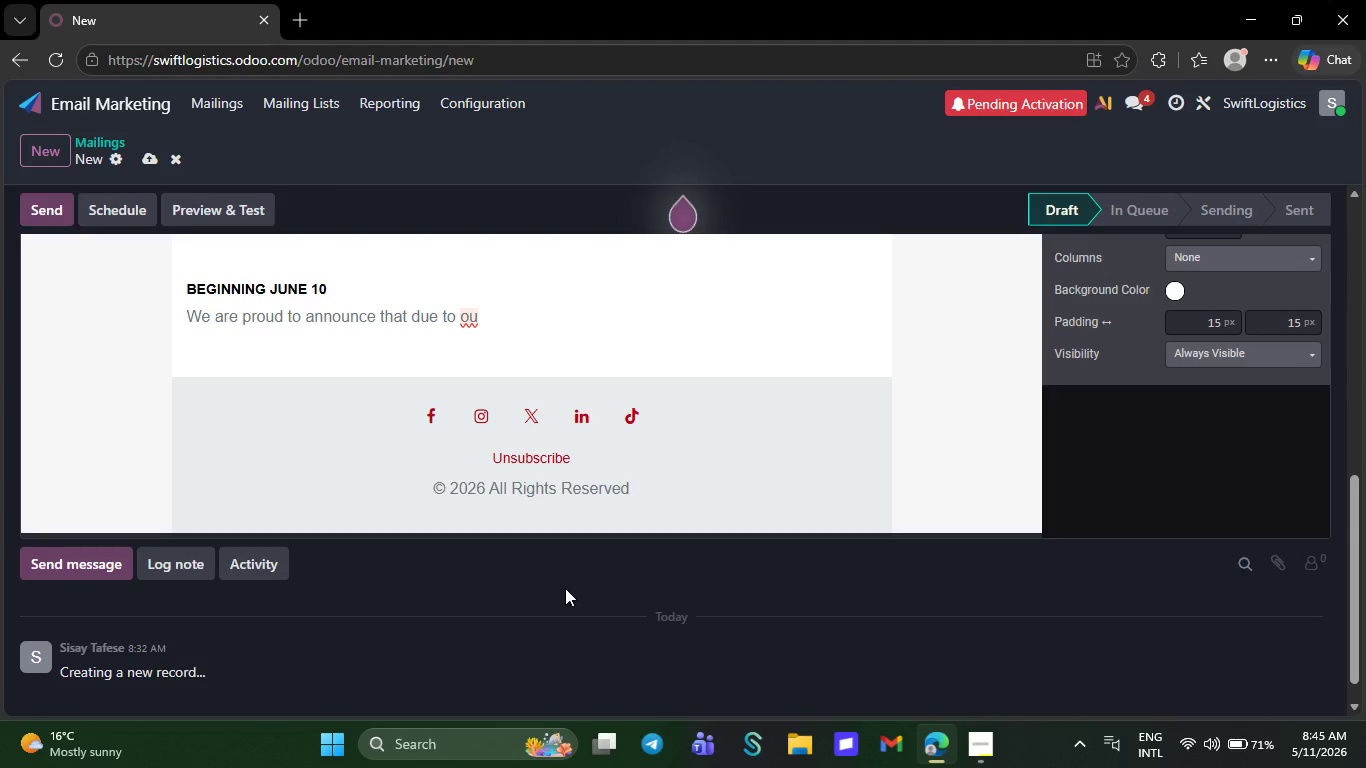 
key(Backspace)
 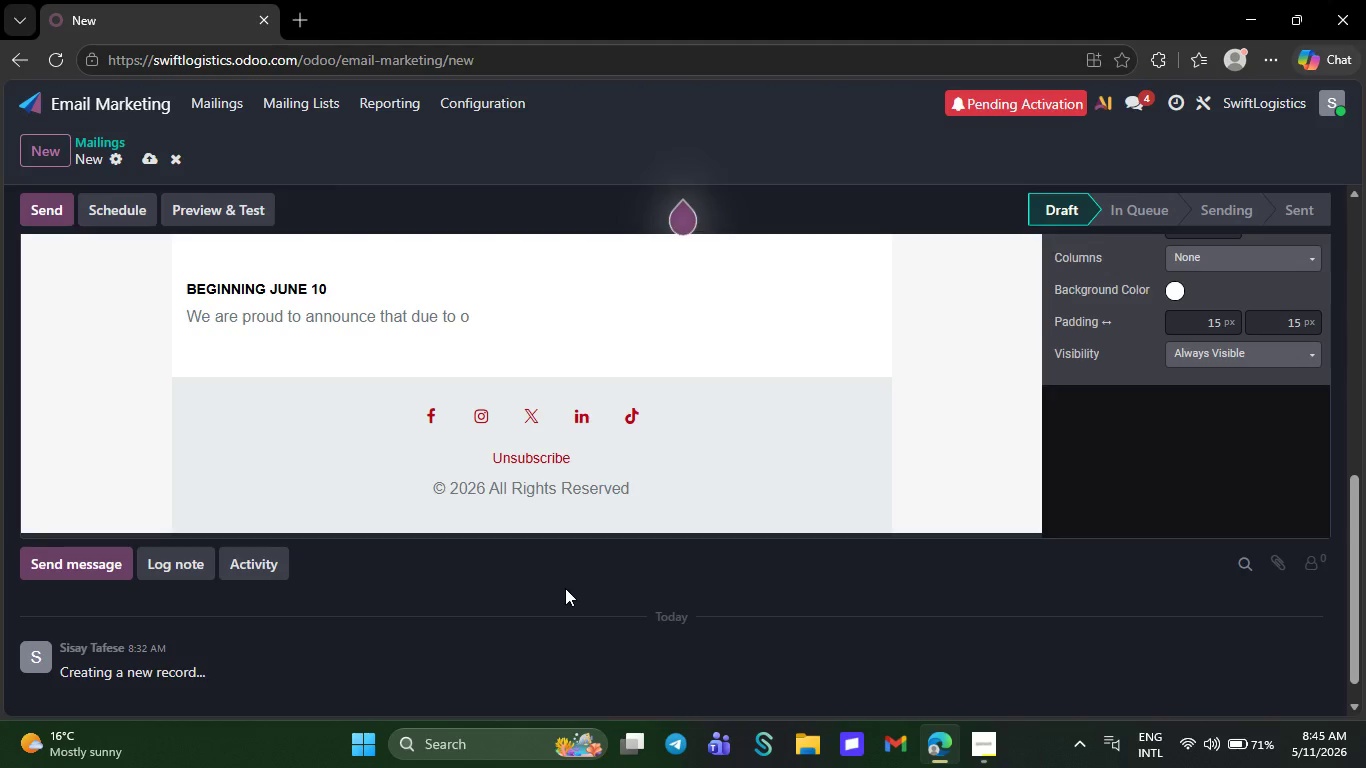 
key(Backspace)
 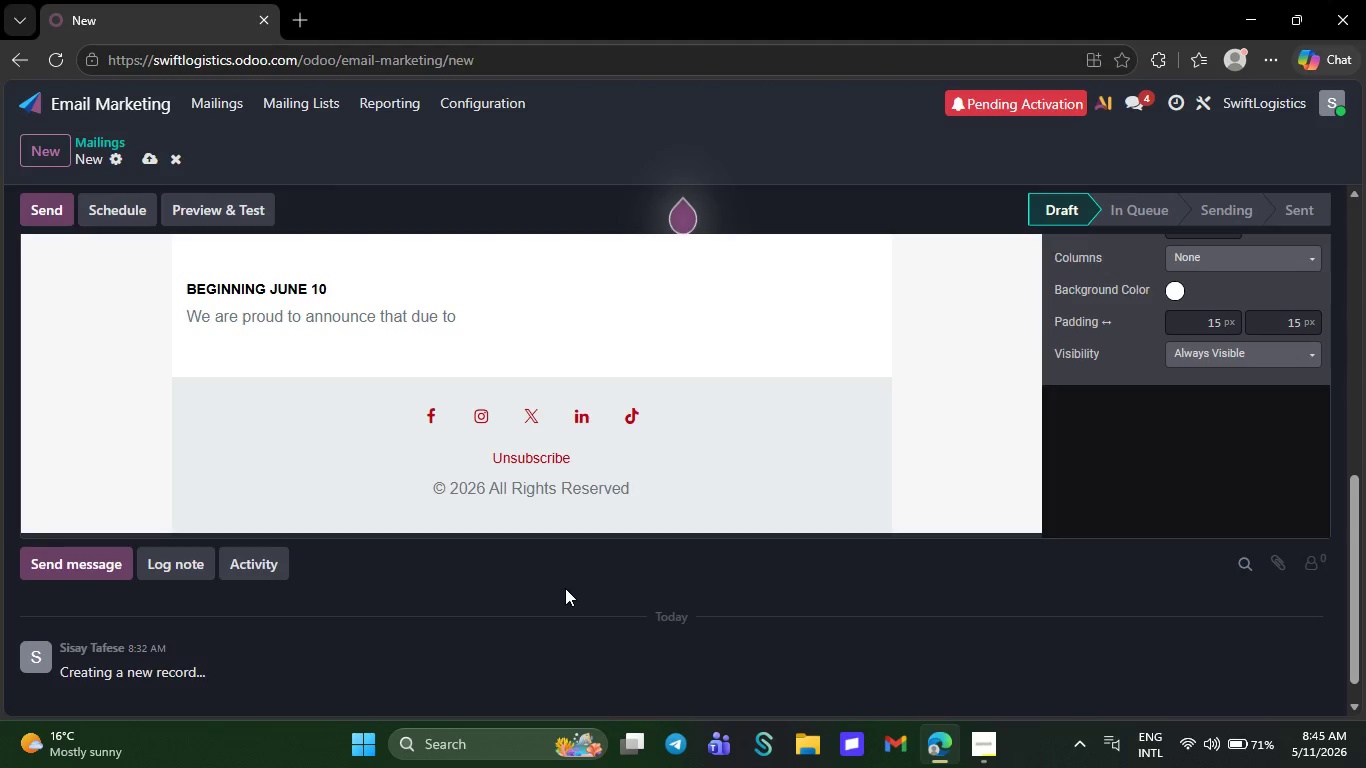 
key(Backspace)
 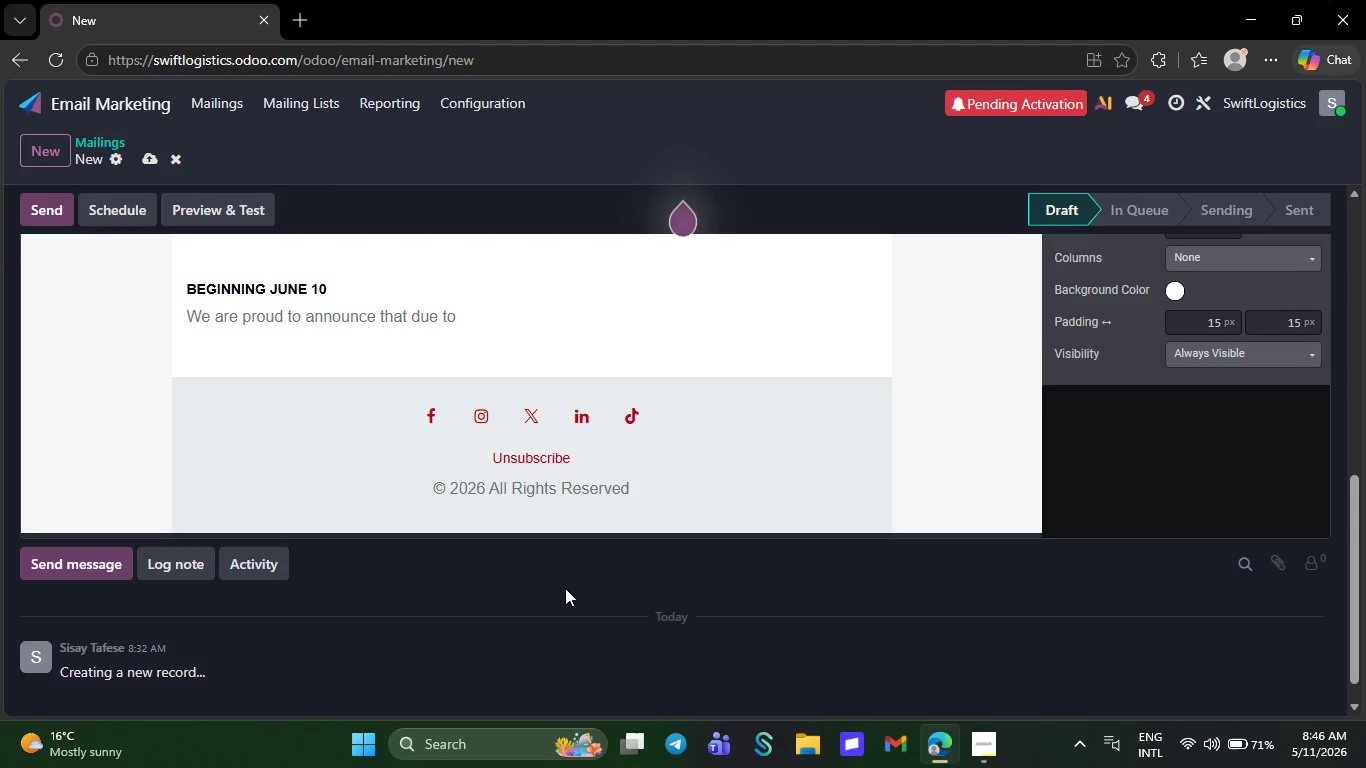 
key(Backspace)
 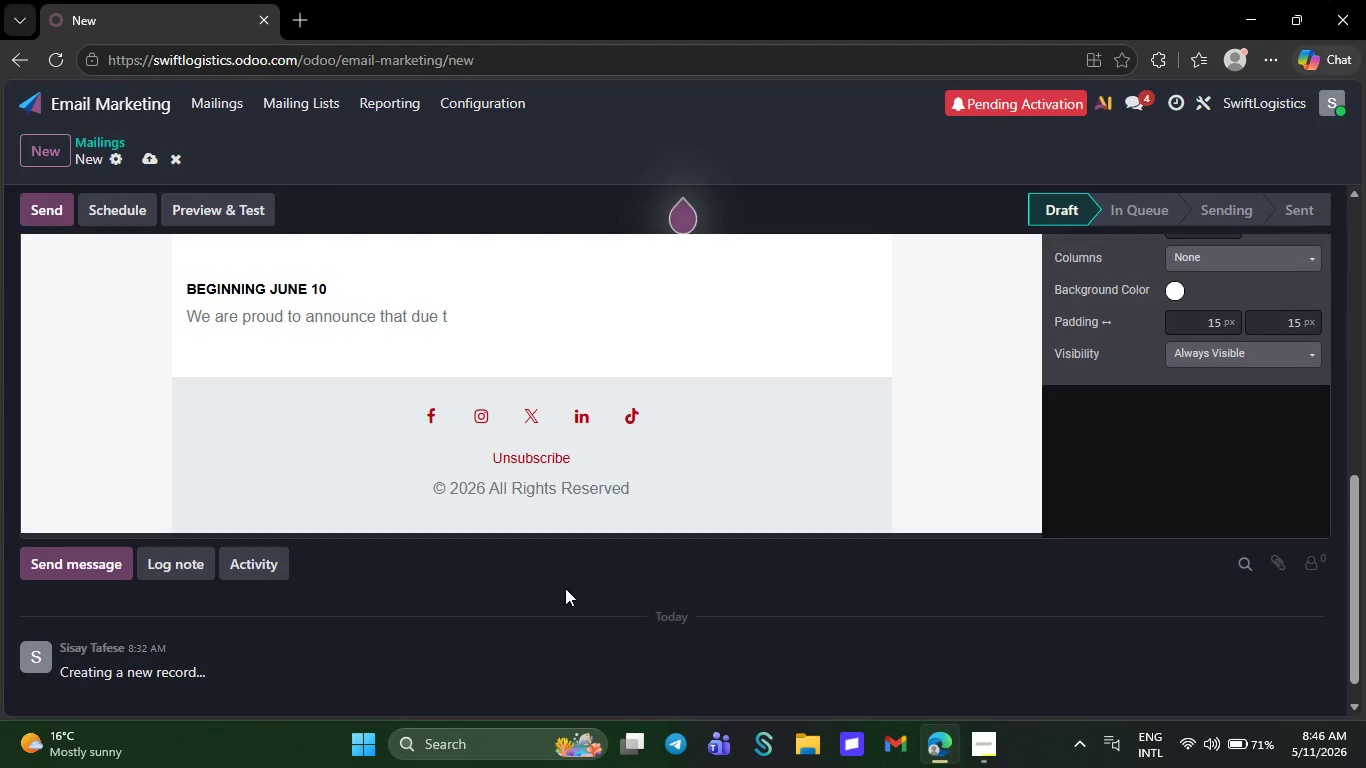 
key(Backspace)
 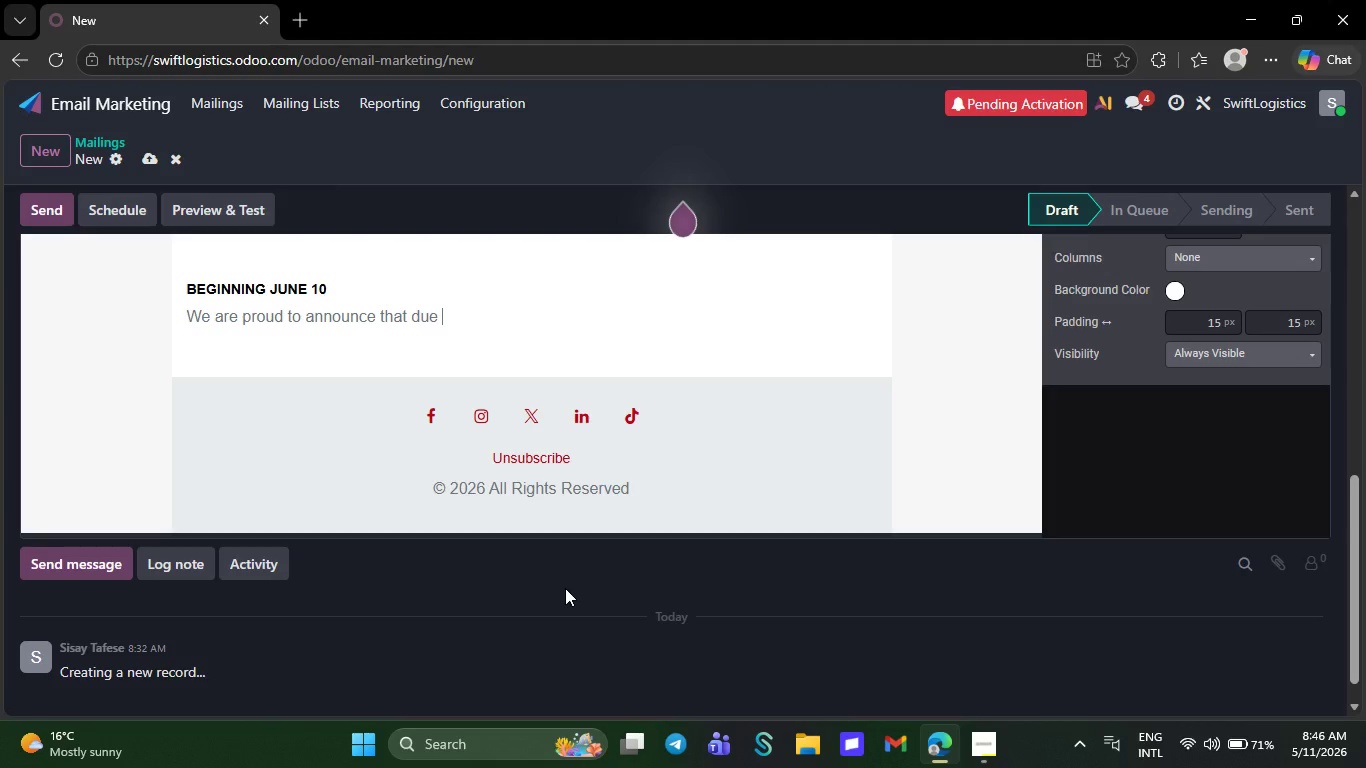 
key(Backspace)
 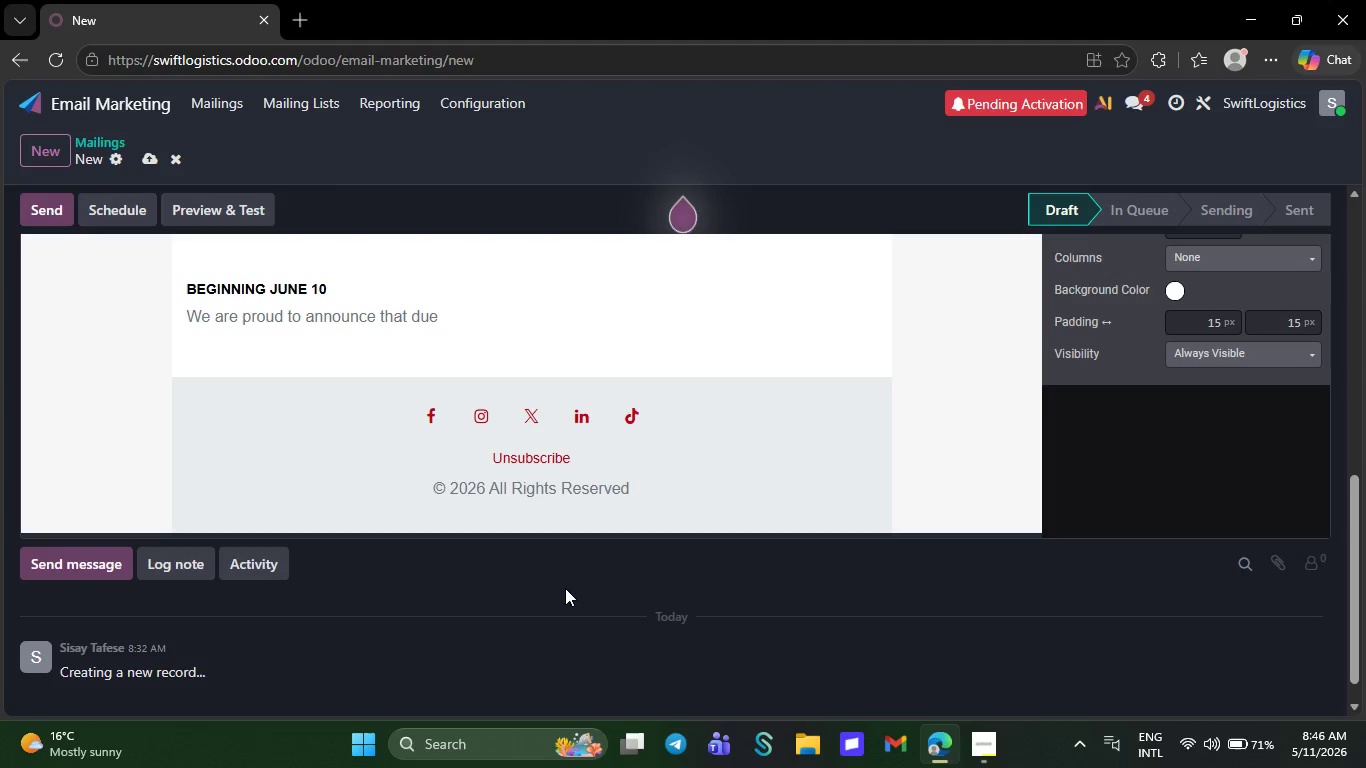 
key(Backspace)
 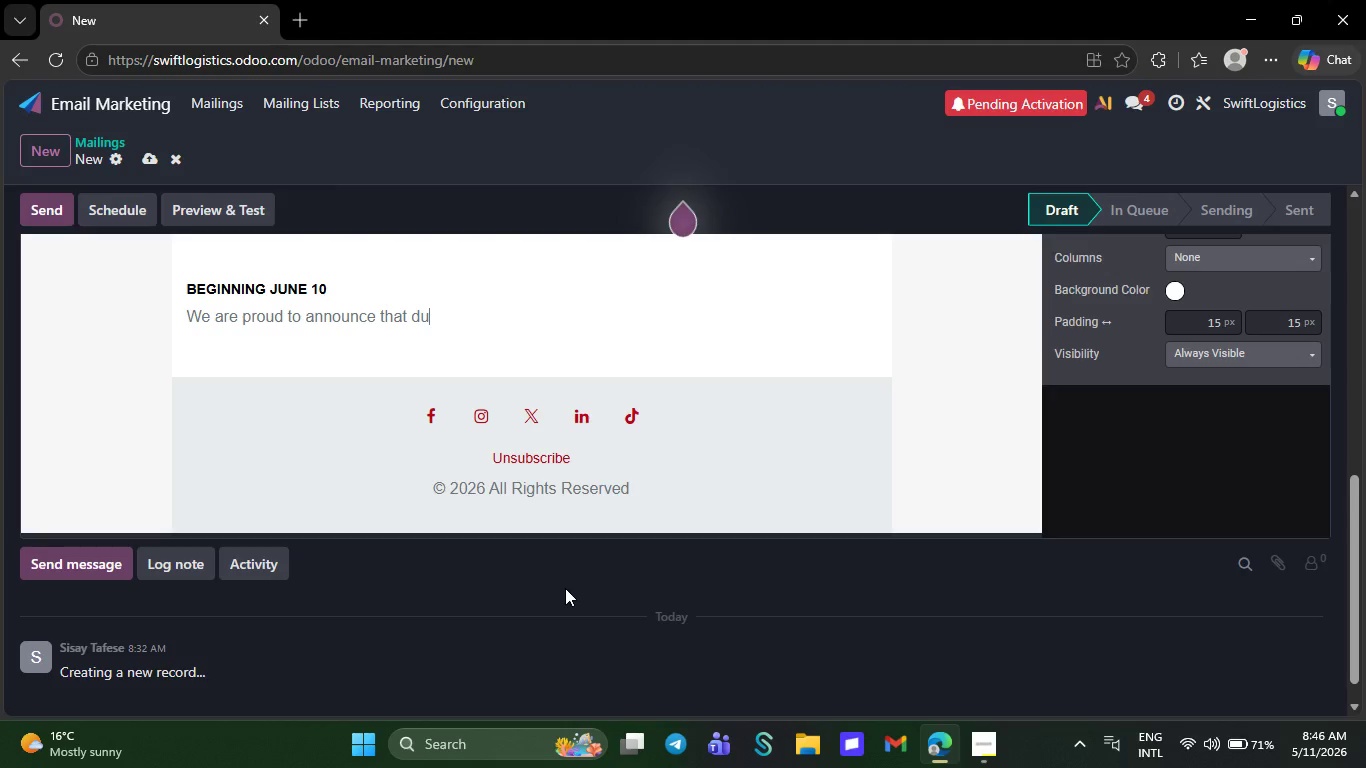 
key(Backspace)
 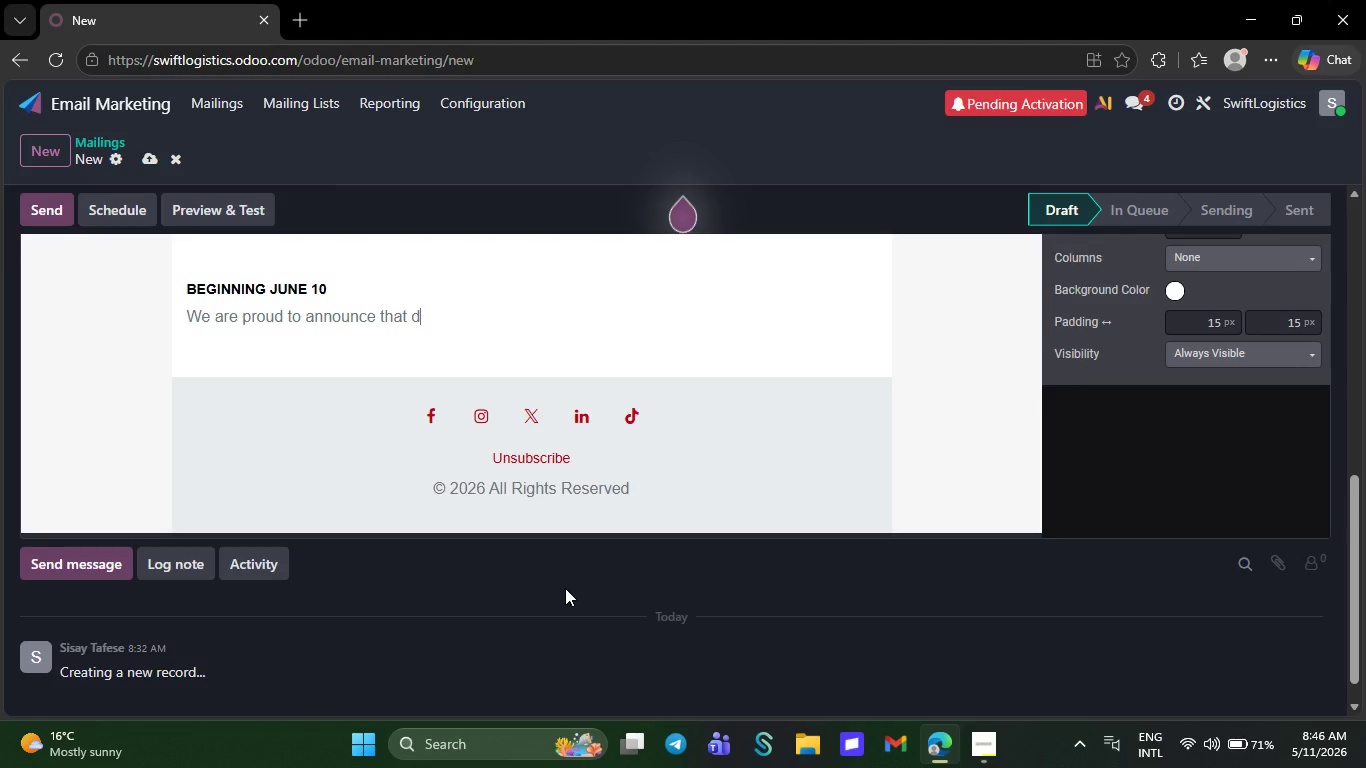 
key(Backspace)
 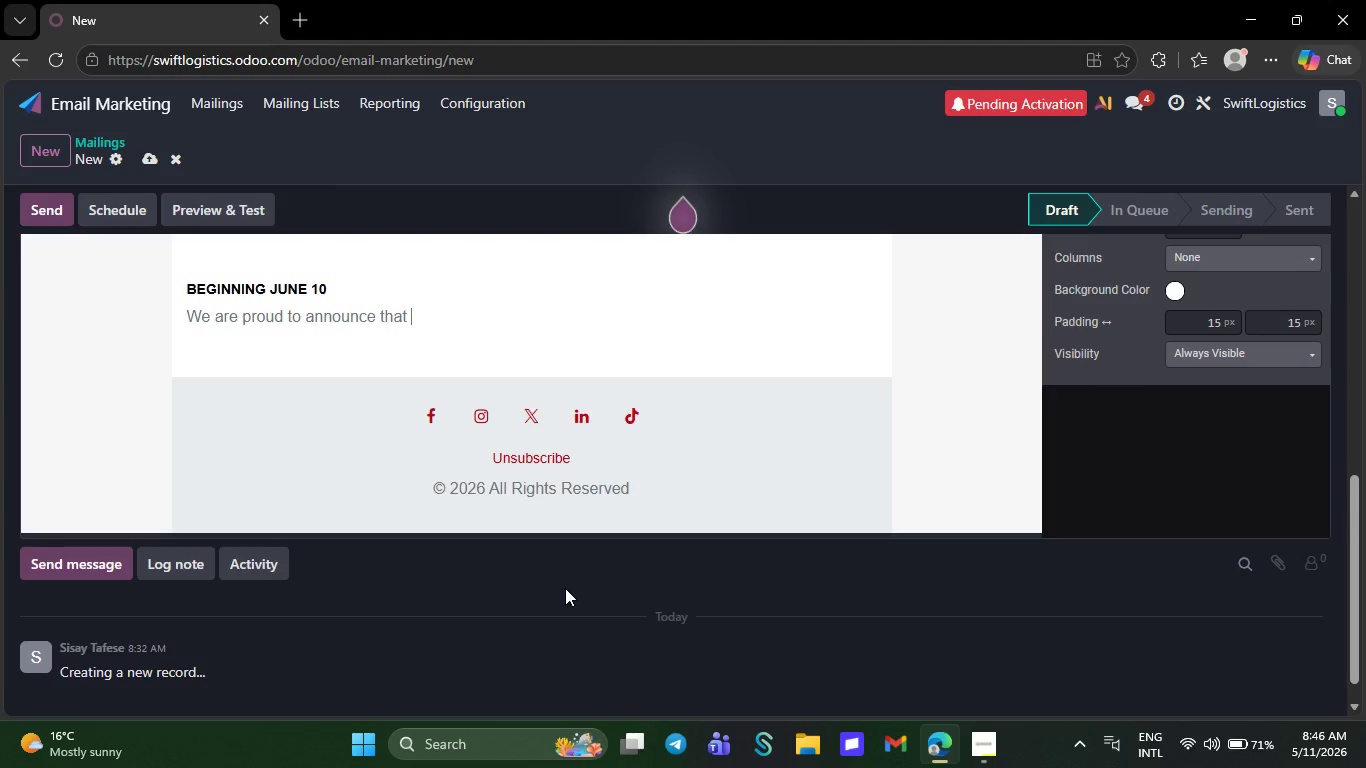 
key(Backspace)
 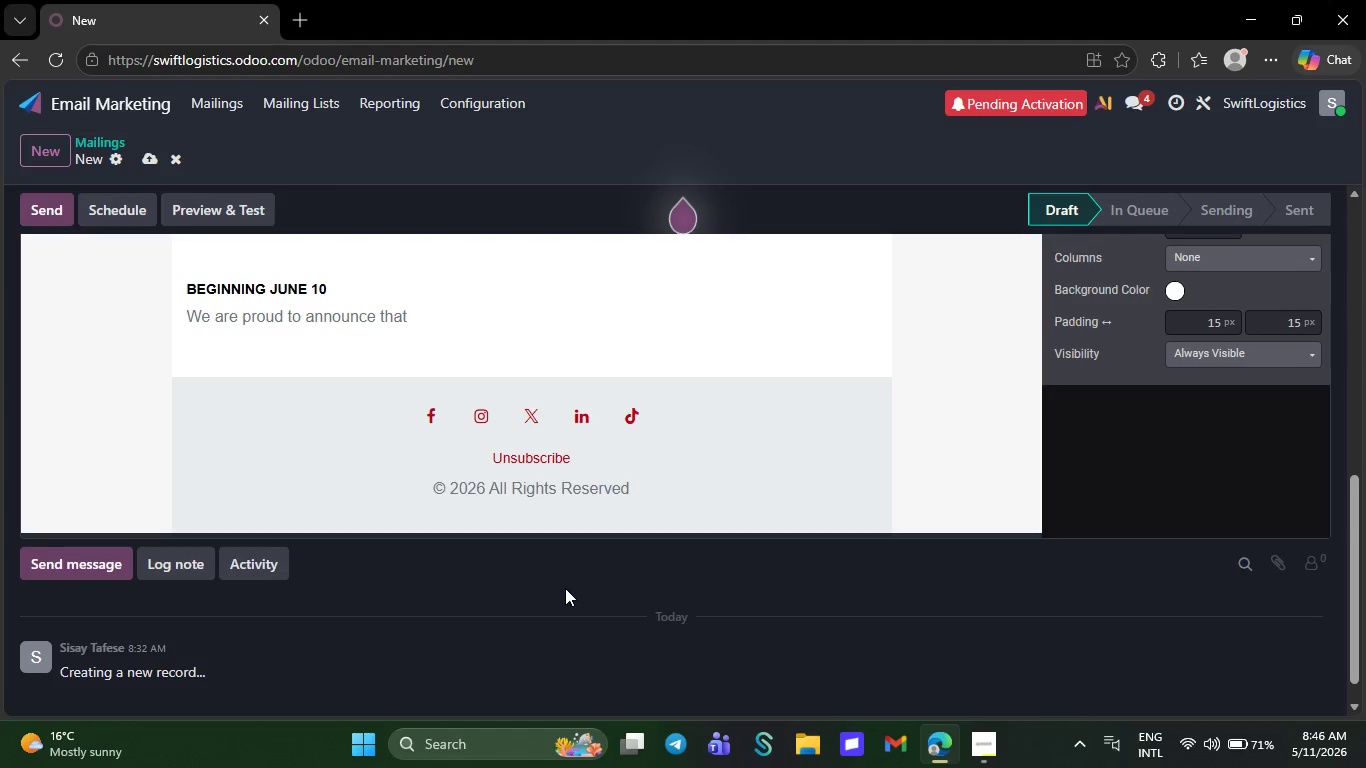 
key(Backspace)
 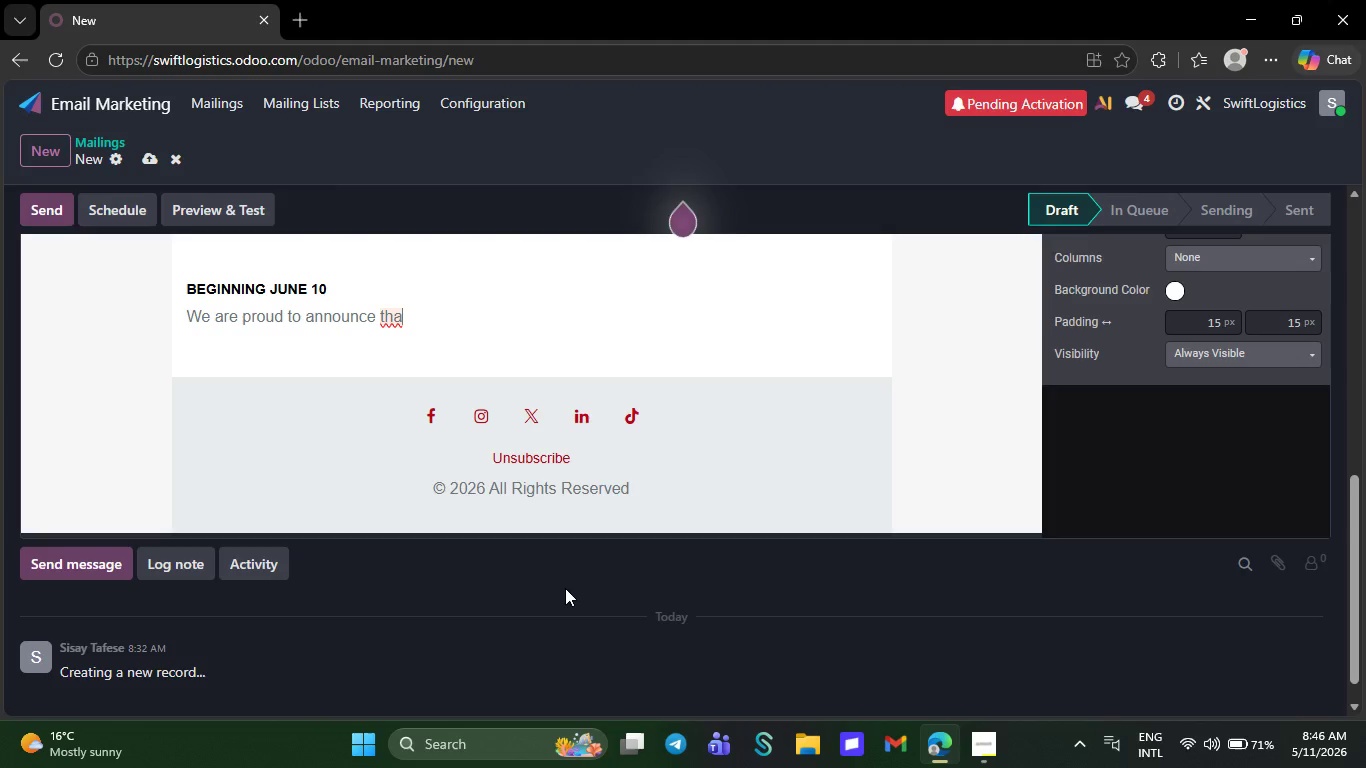 
key(Backspace)
 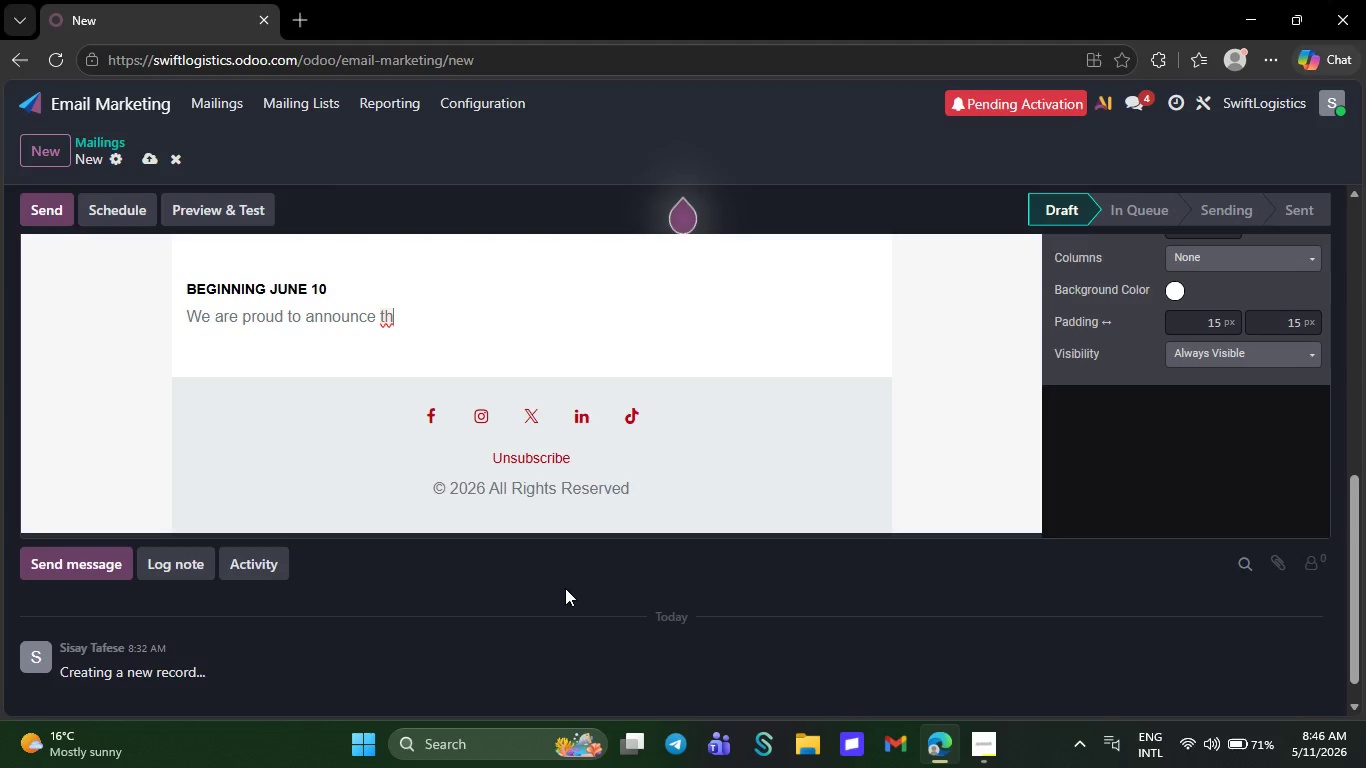 
key(Backspace)
 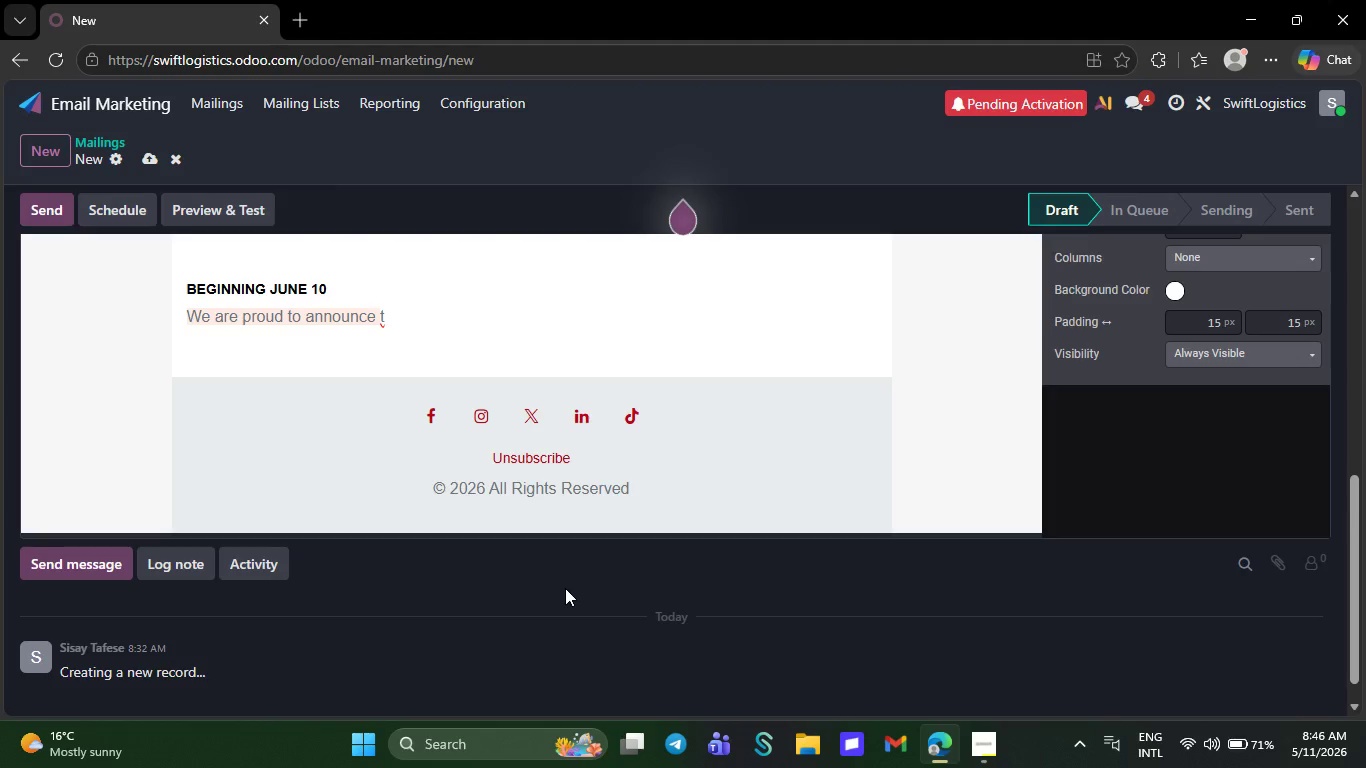 
key(Backspace)
 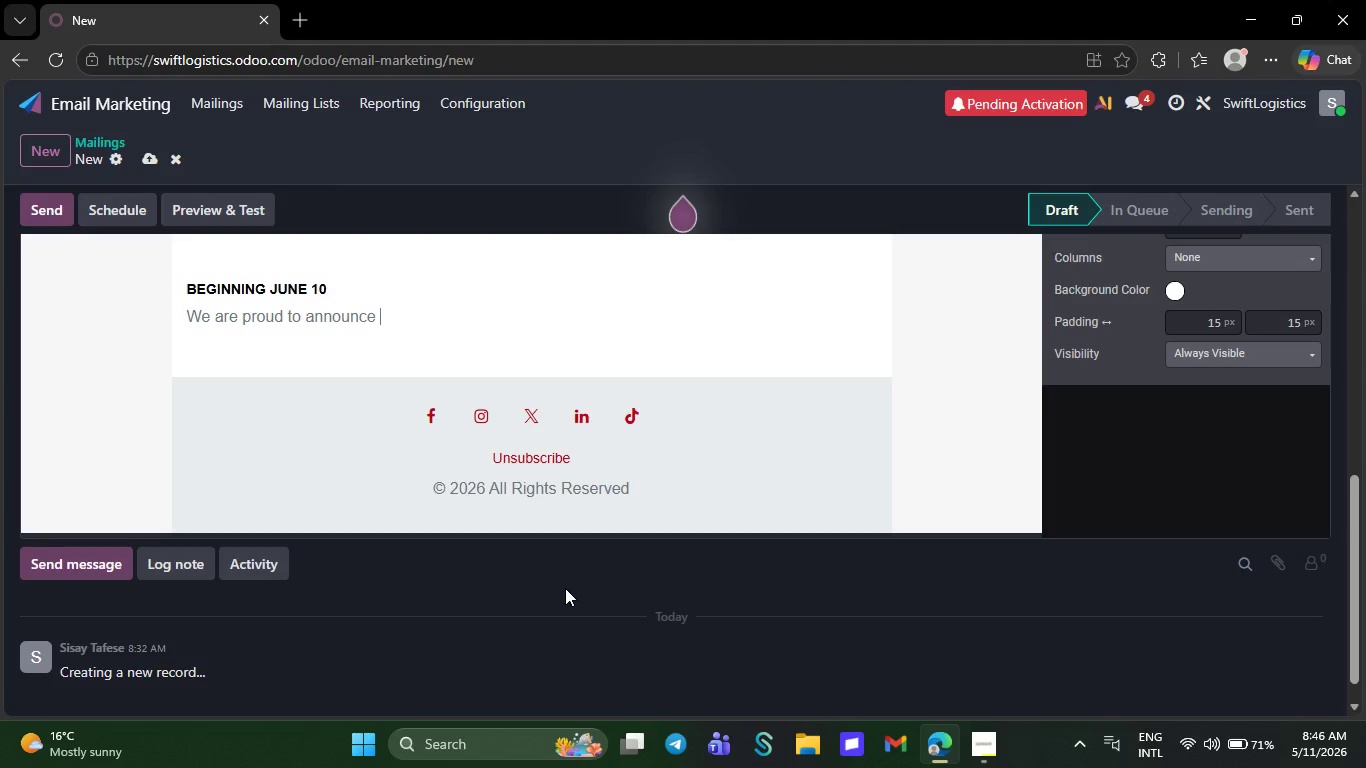 
key(Backspace)
 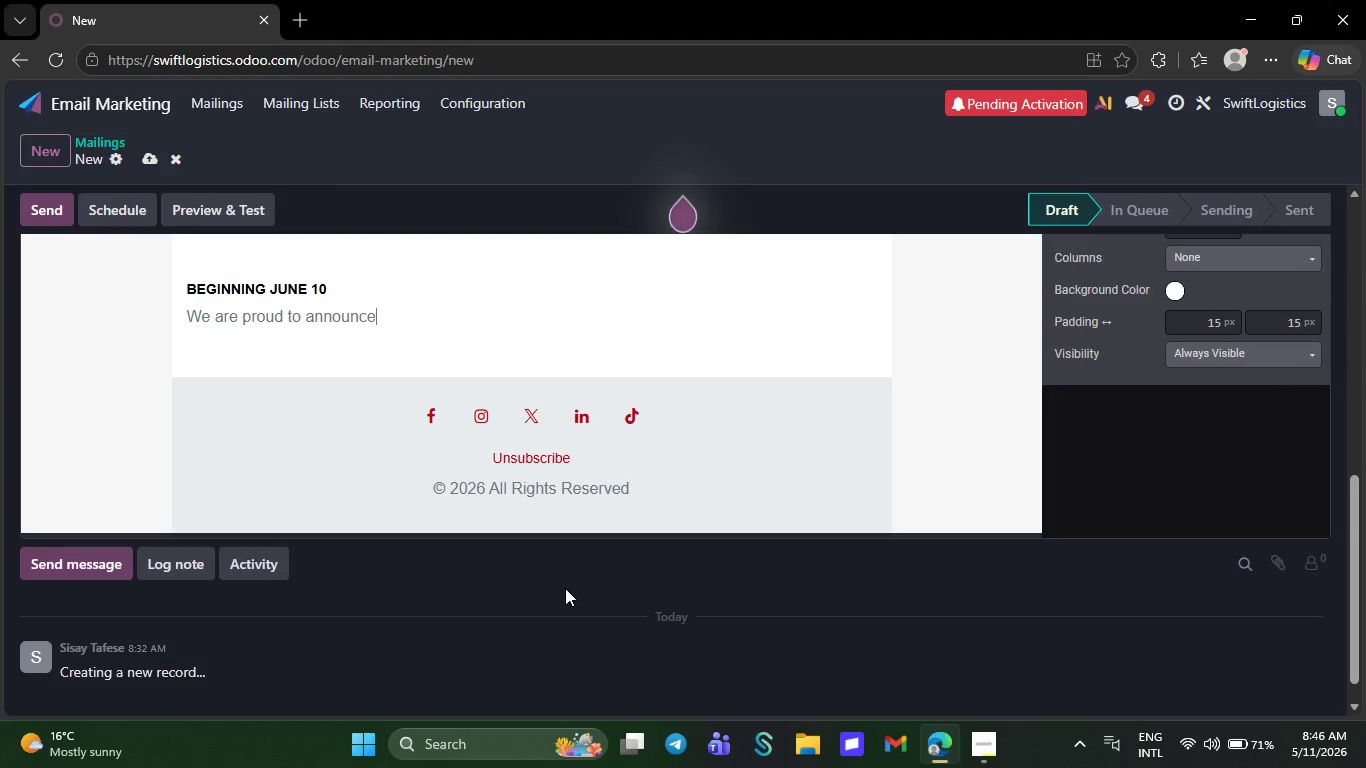 
key(Backspace)
 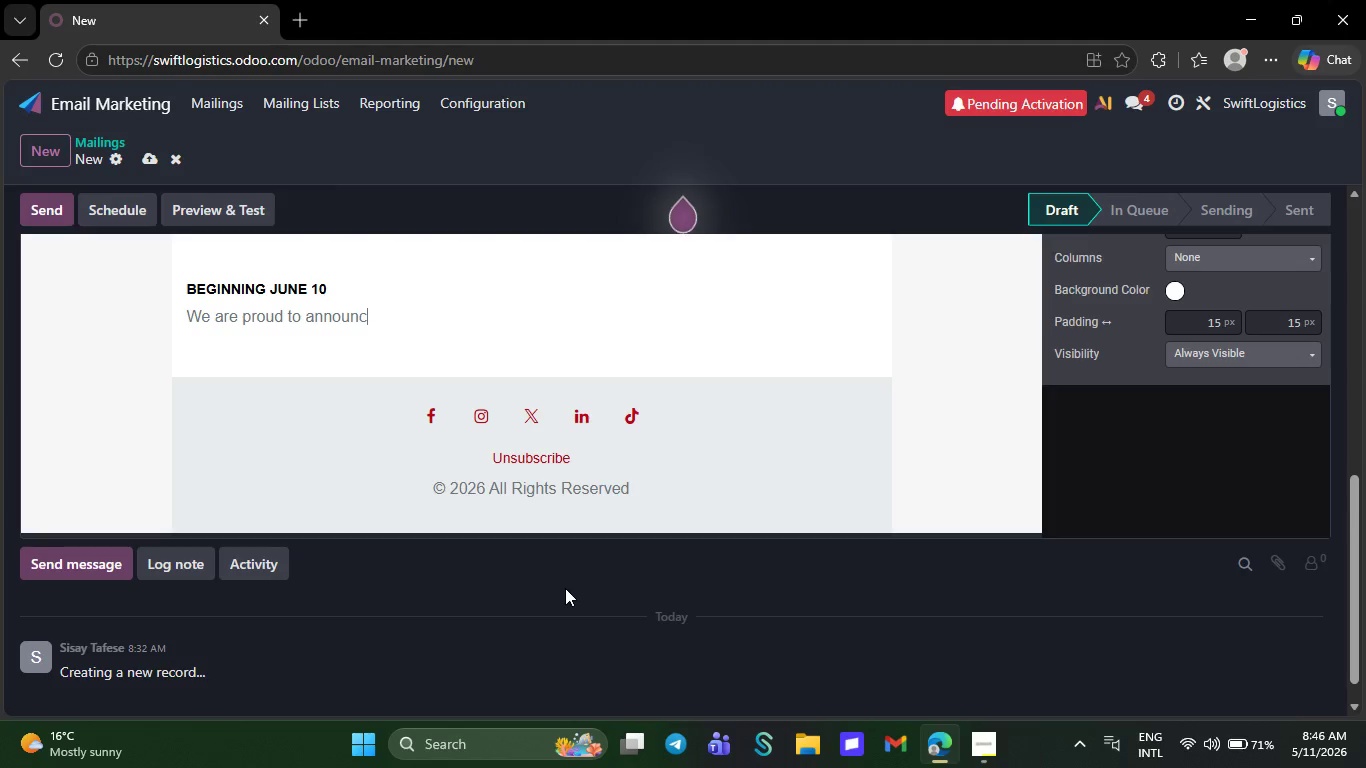 
key(Backspace)
 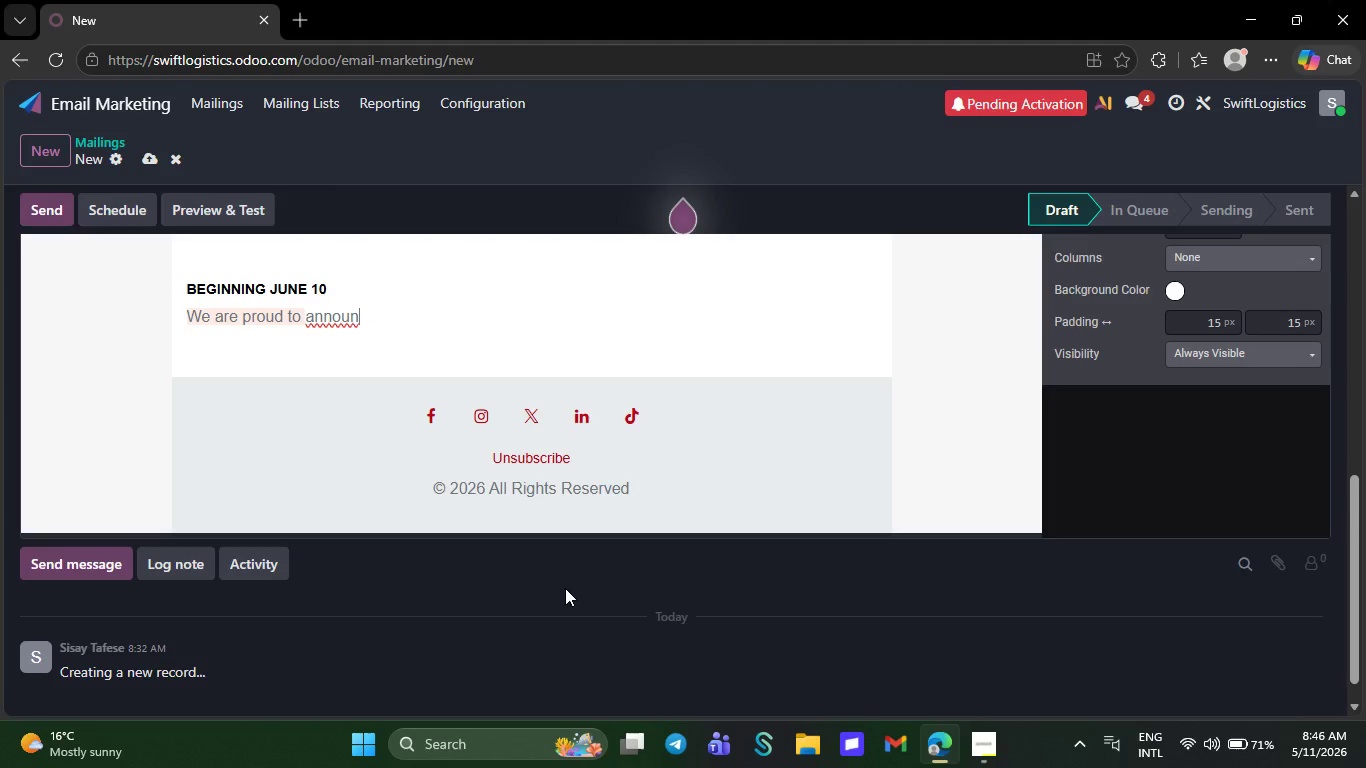 
key(Backspace)
 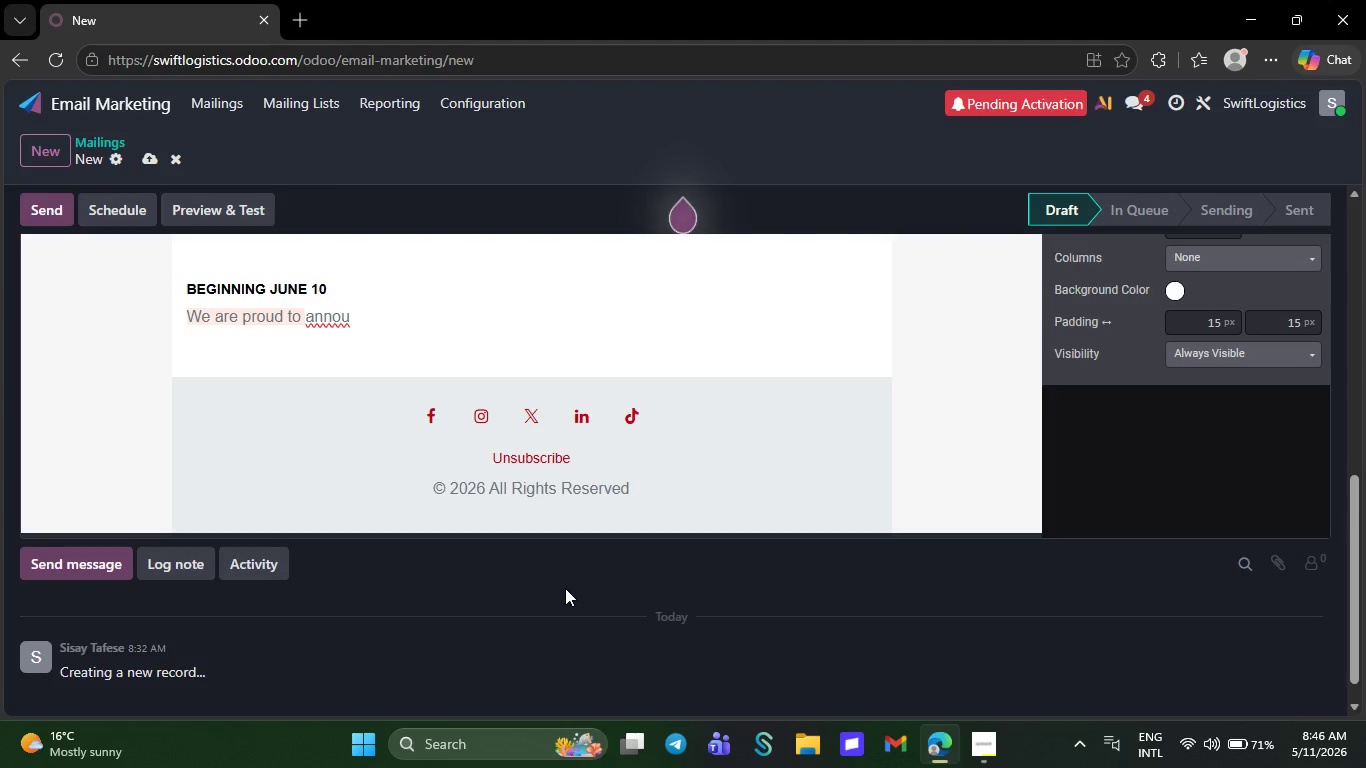 
key(Backspace)
 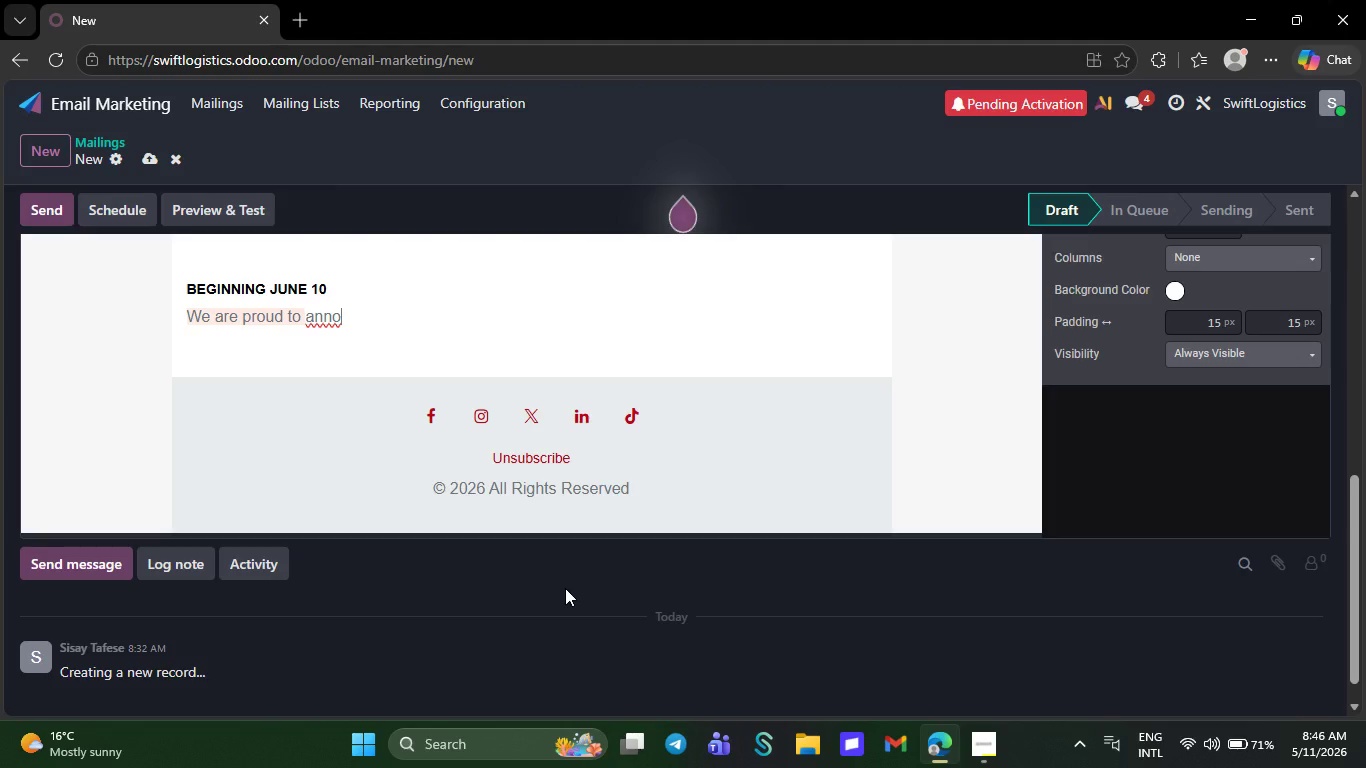 
key(Backspace)
 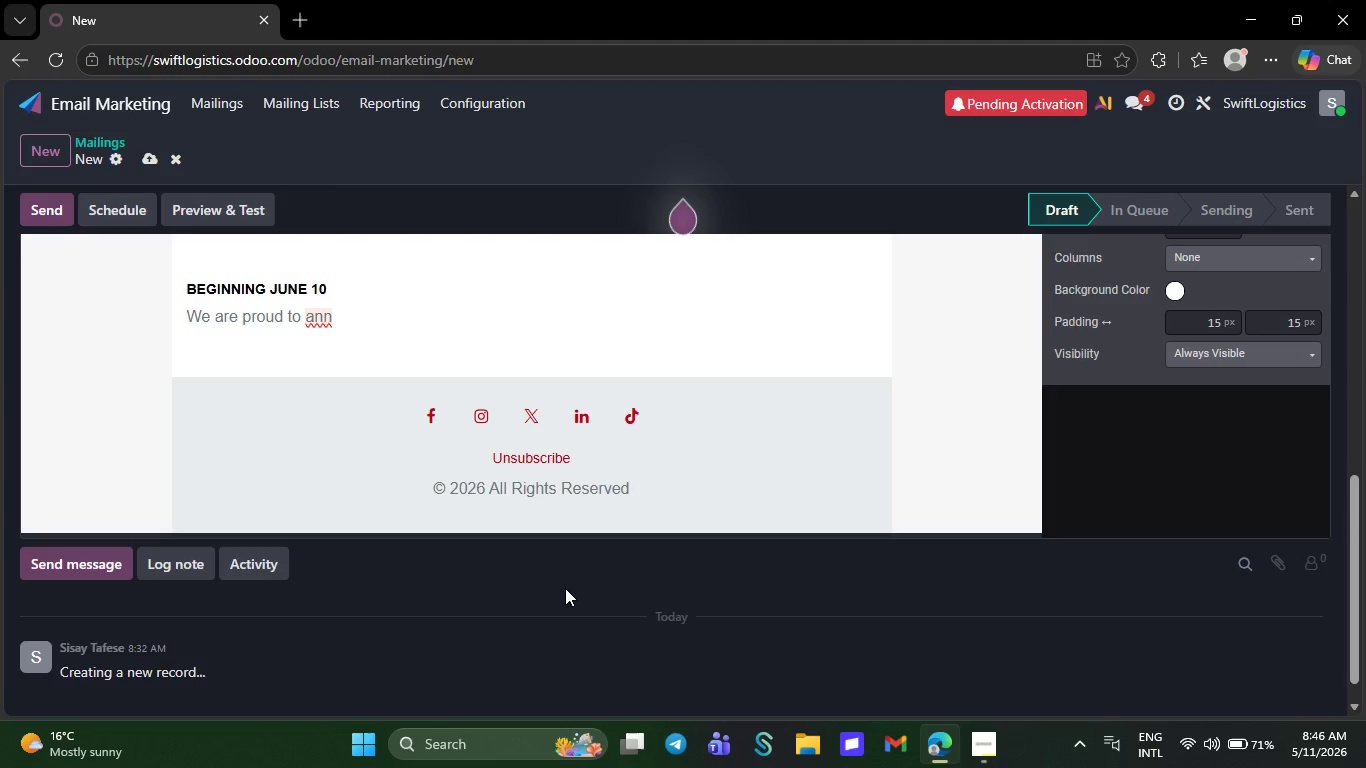 
key(Backspace)
 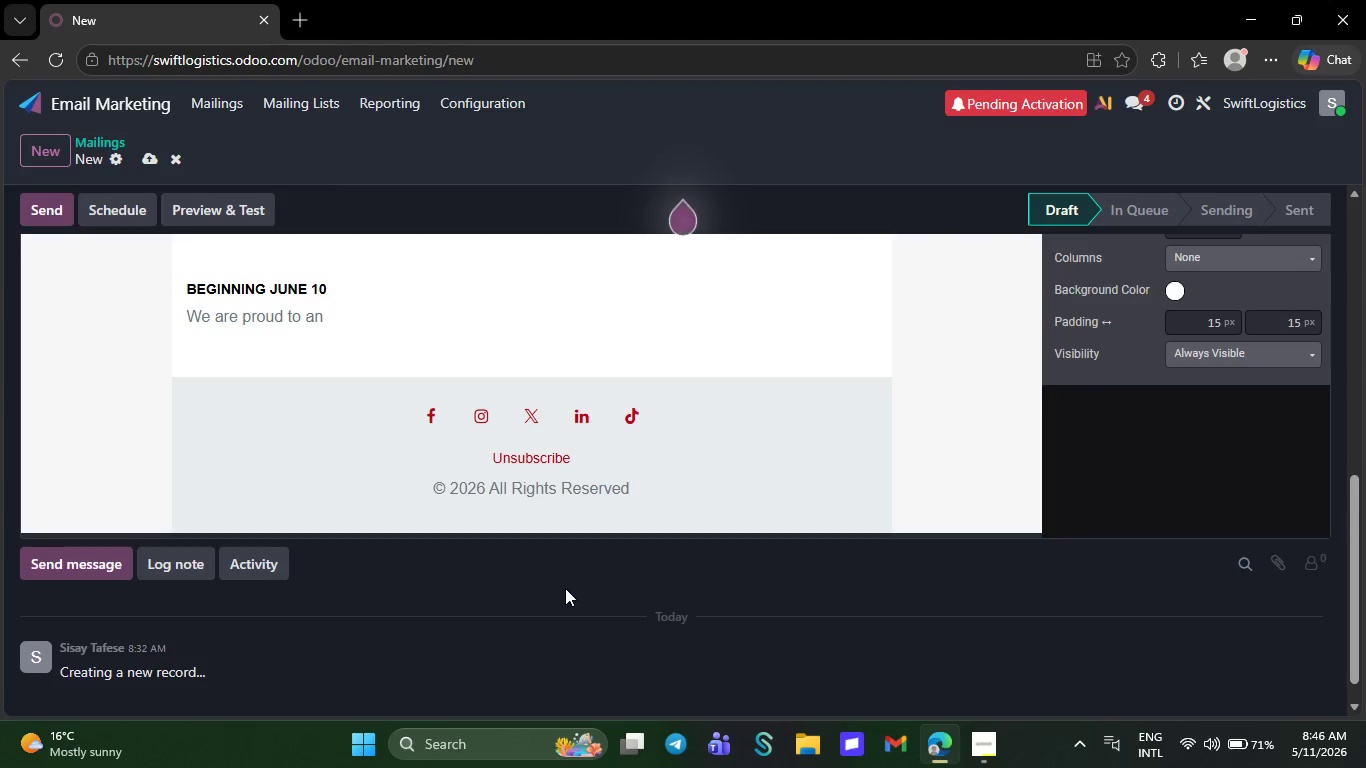 
key(Backspace)
 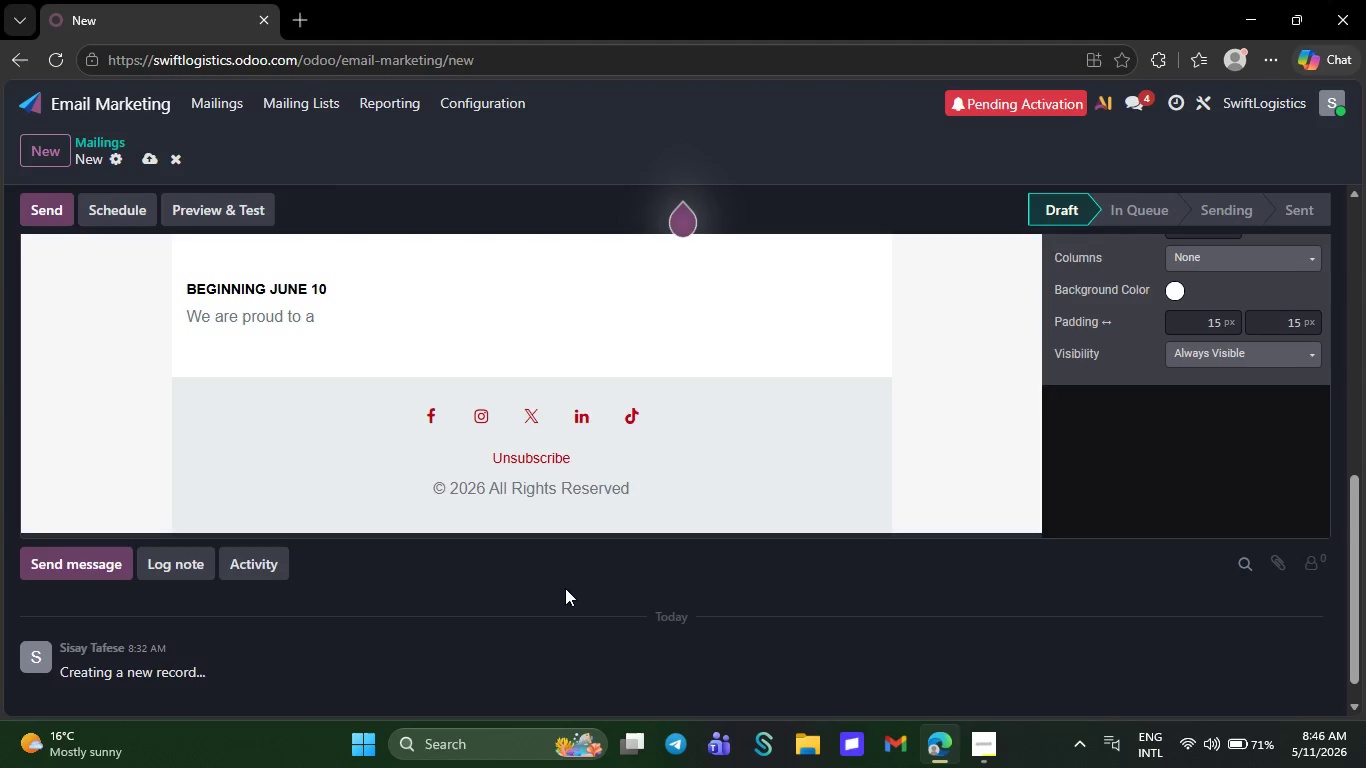 
key(Backspace)
 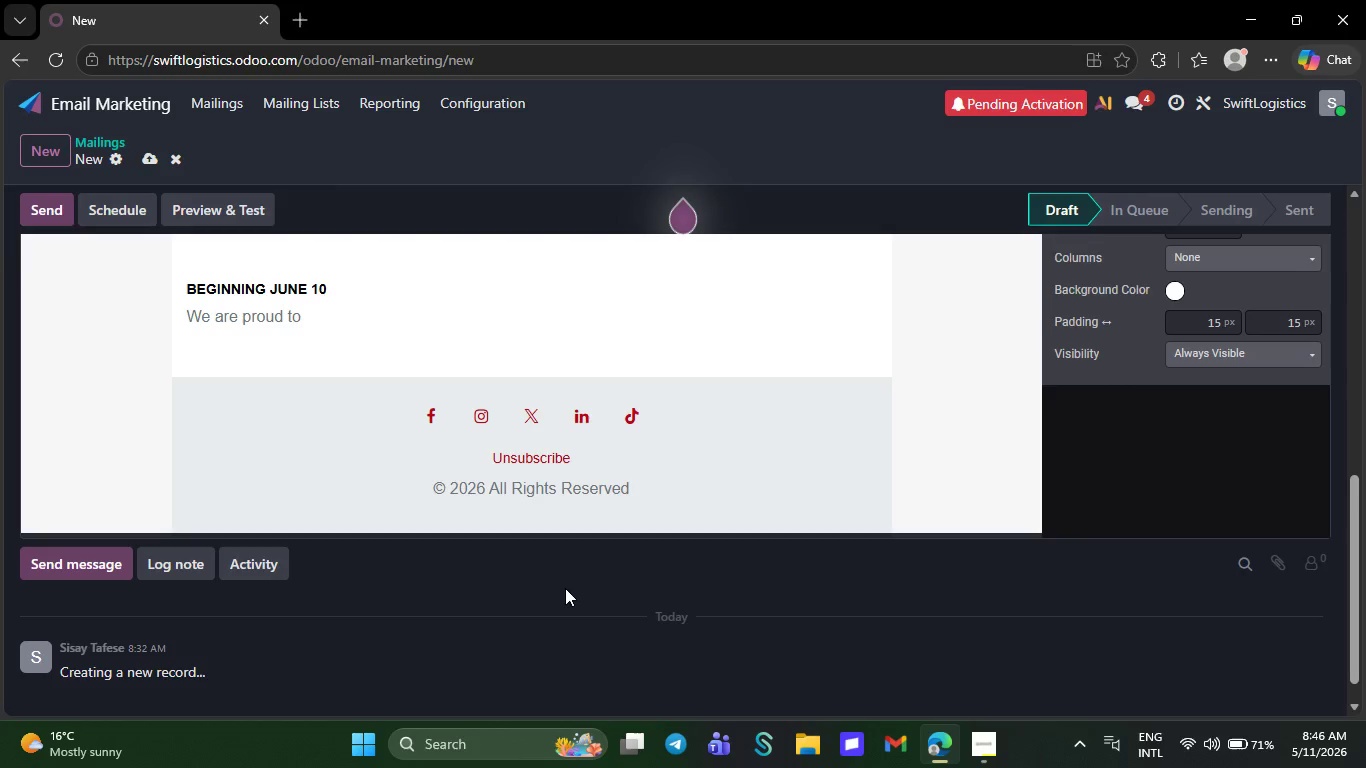 
key(Backspace)
 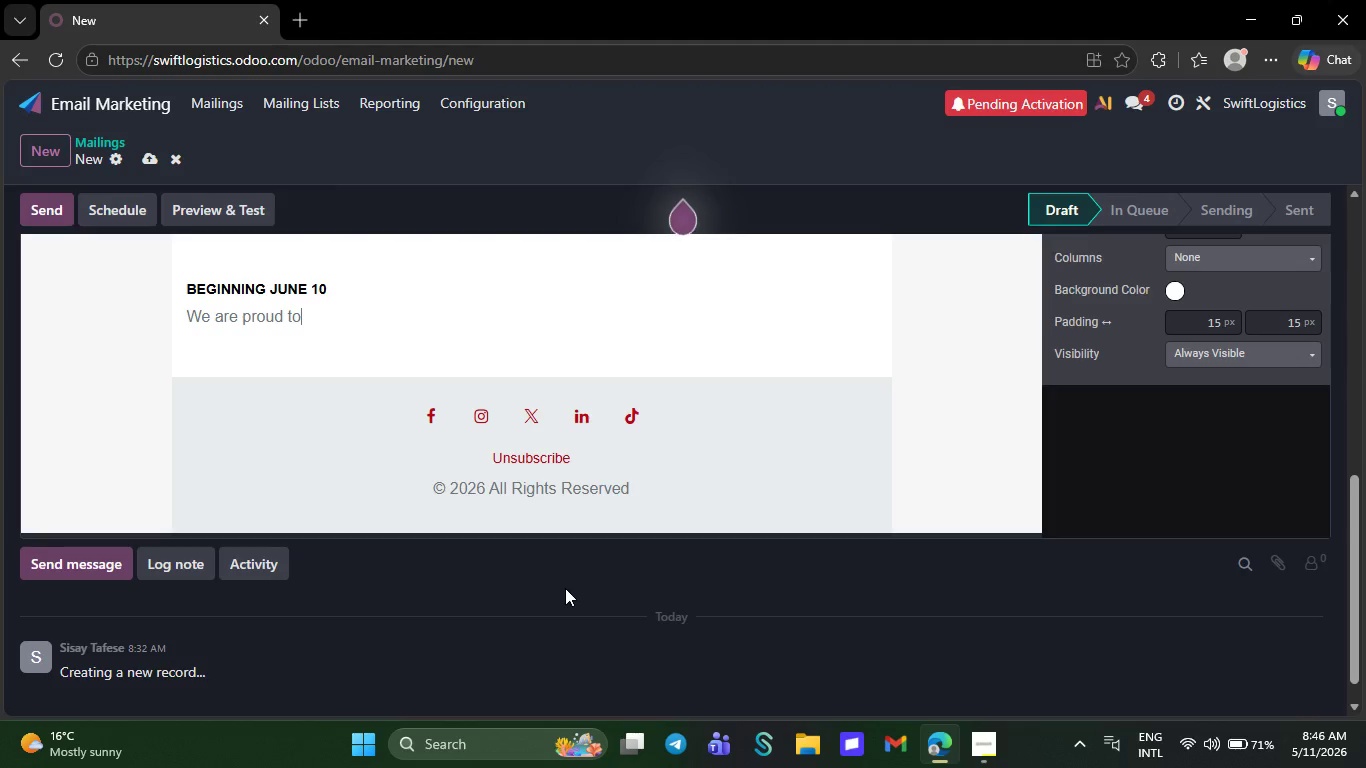 
key(Backspace)
 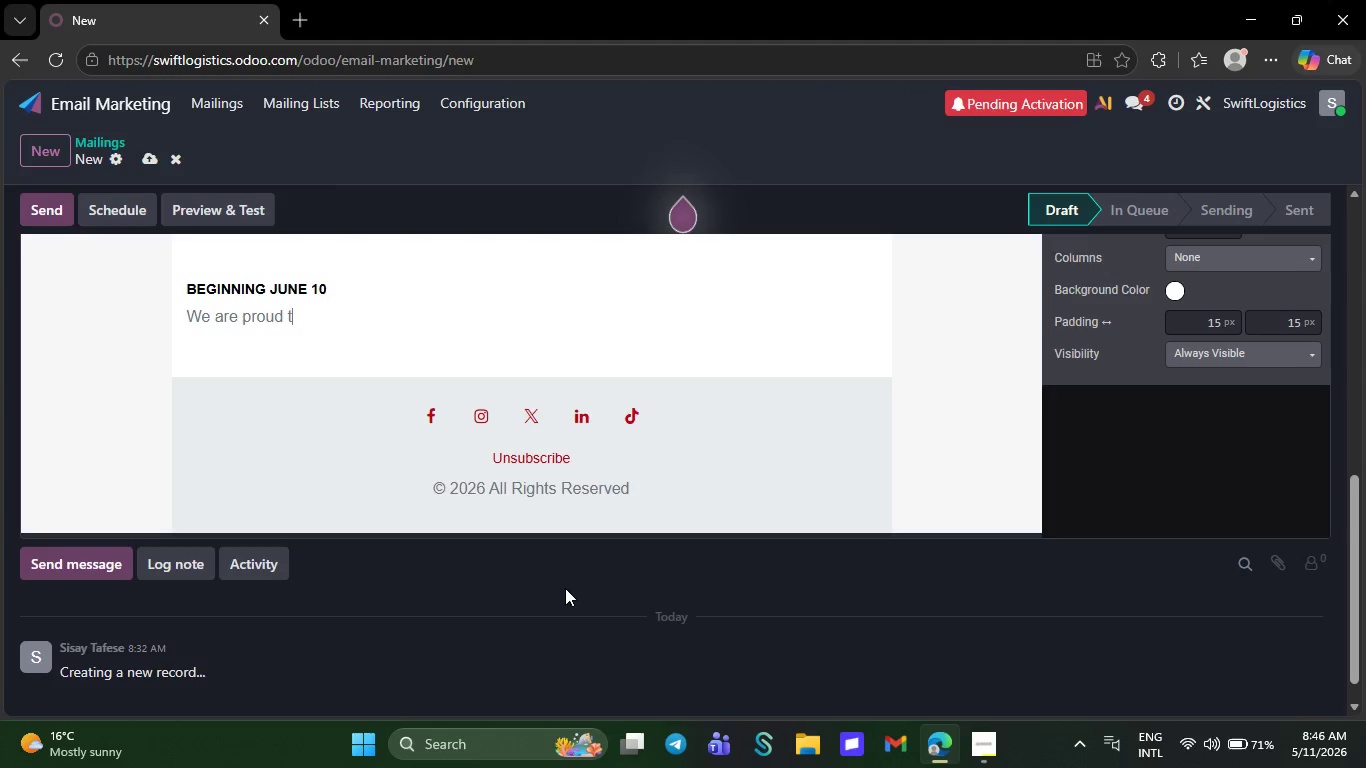 
key(Backspace)
 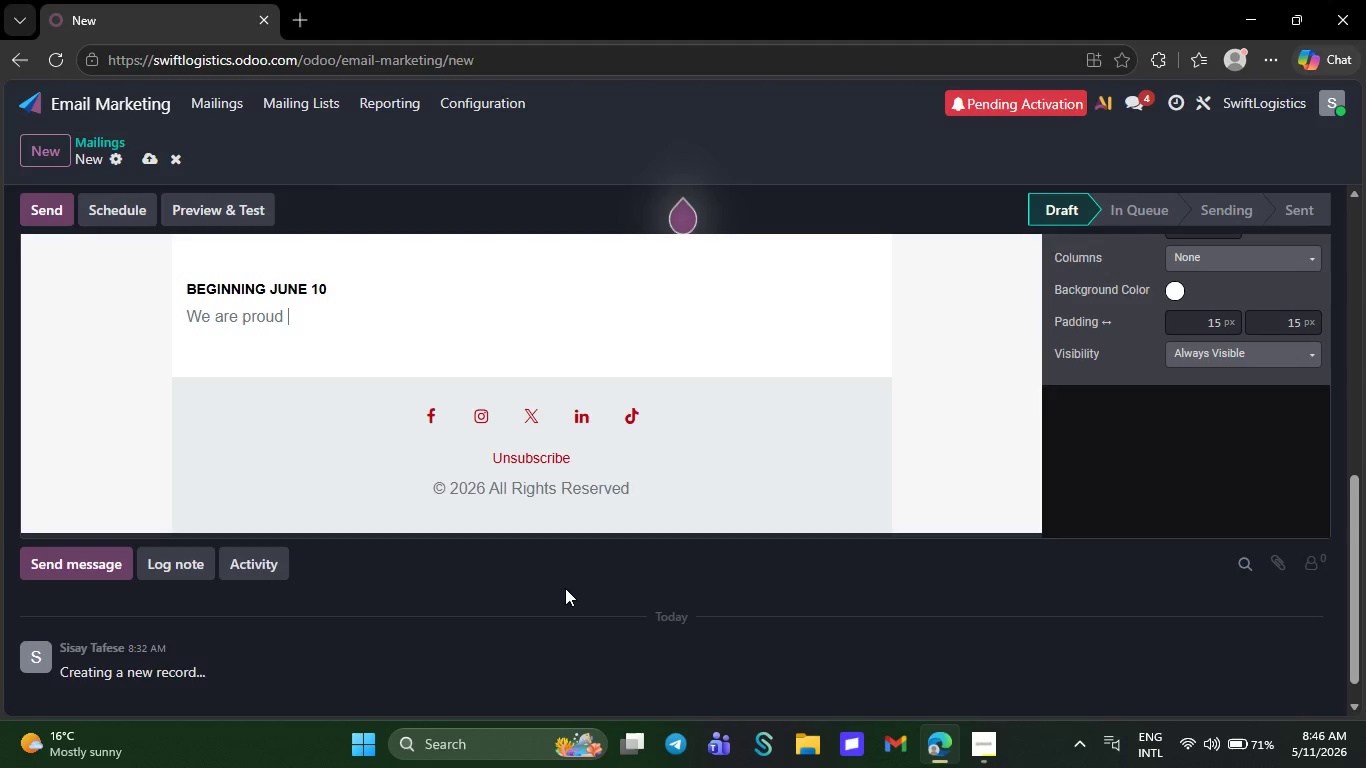 
key(Backspace)
 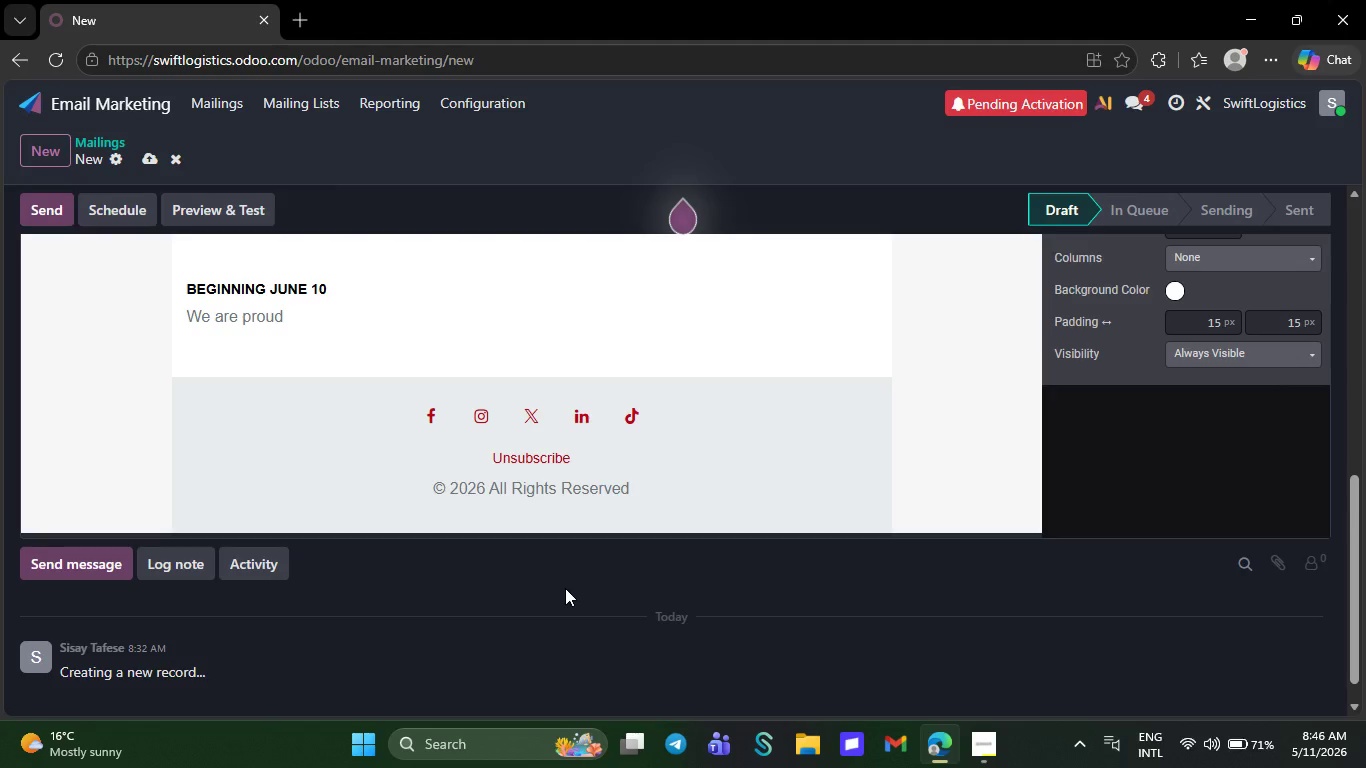 
key(Backspace)
 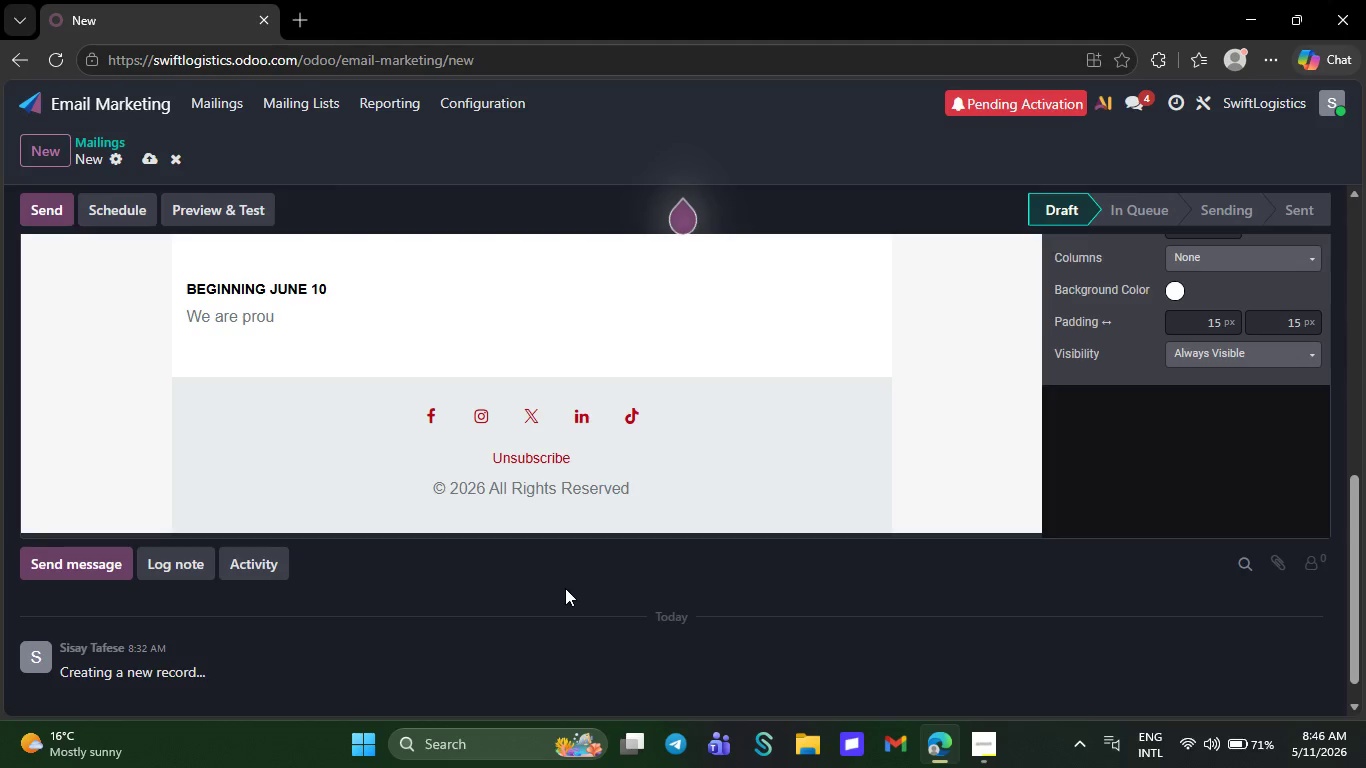 
key(Backspace)
 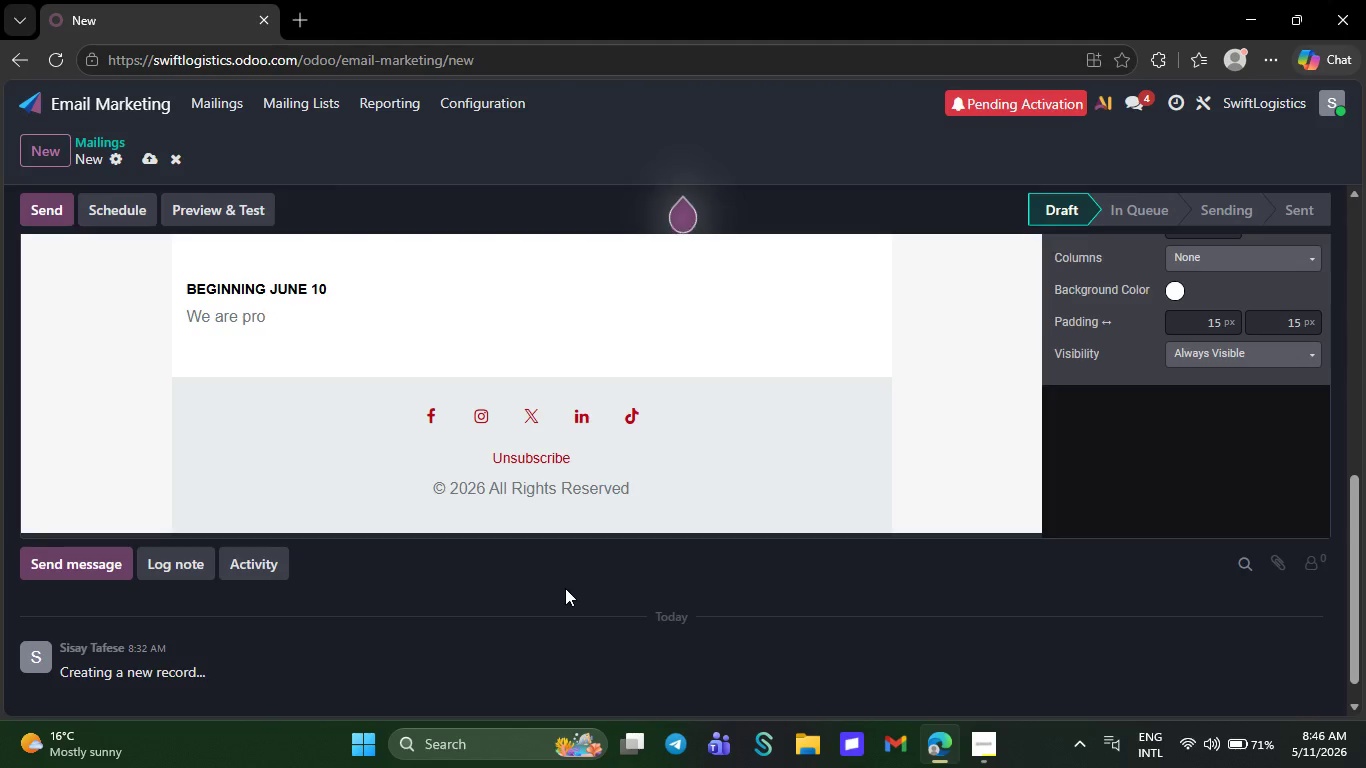 
key(Backspace)
 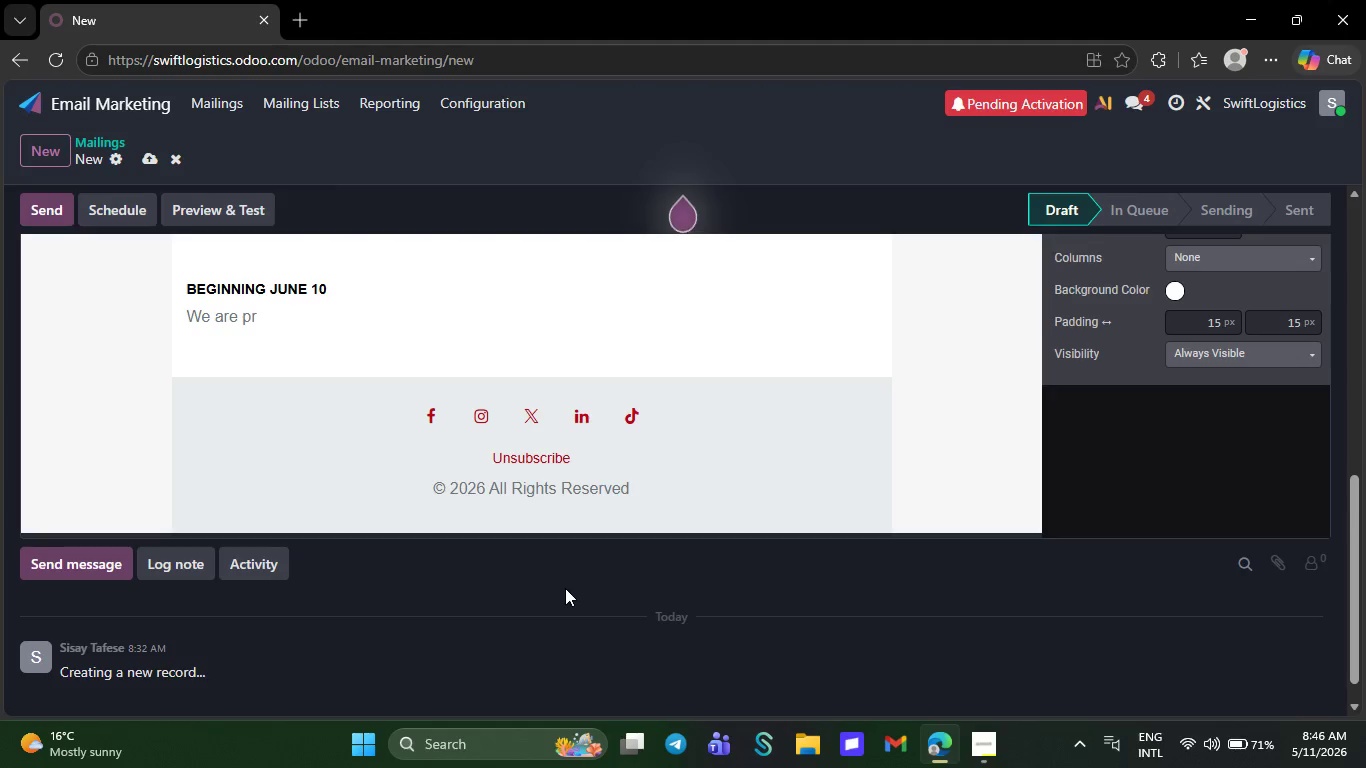 
key(Backspace)
 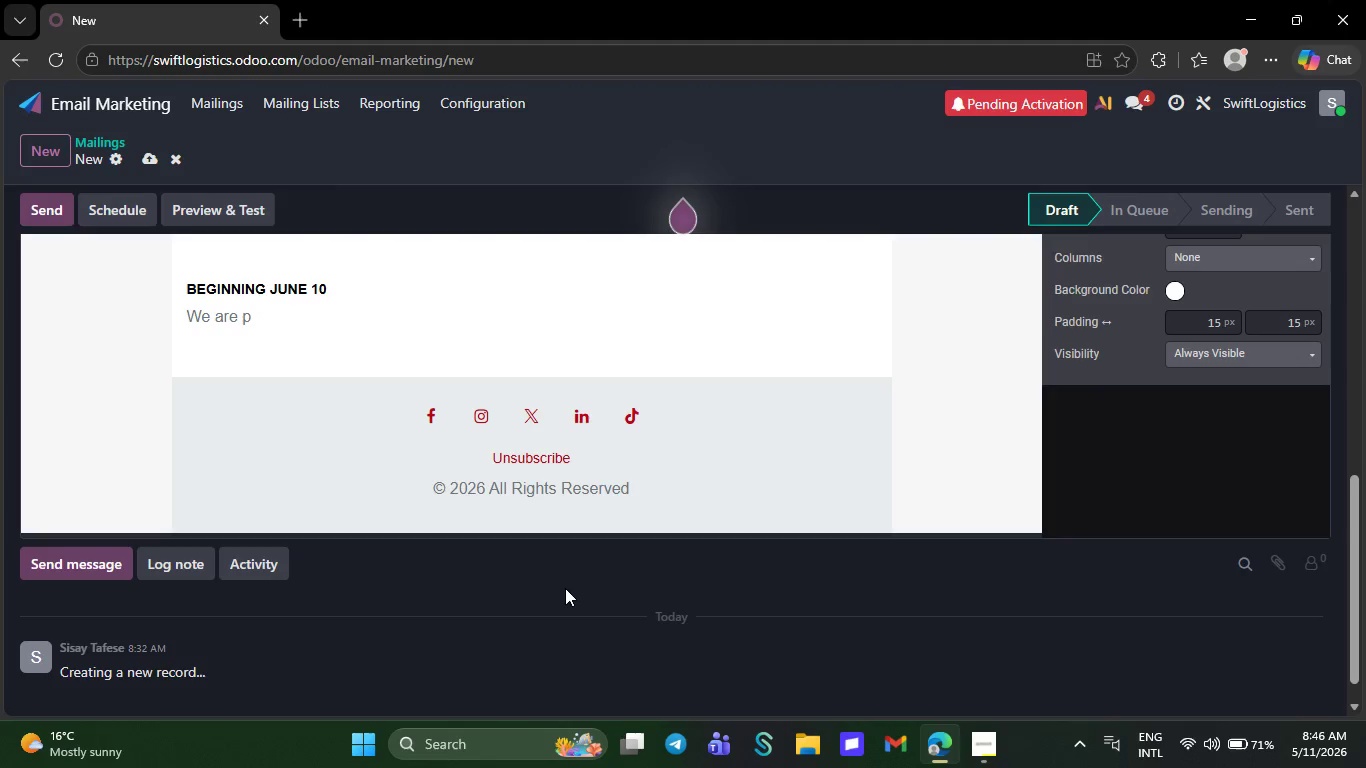 
key(Backspace)
 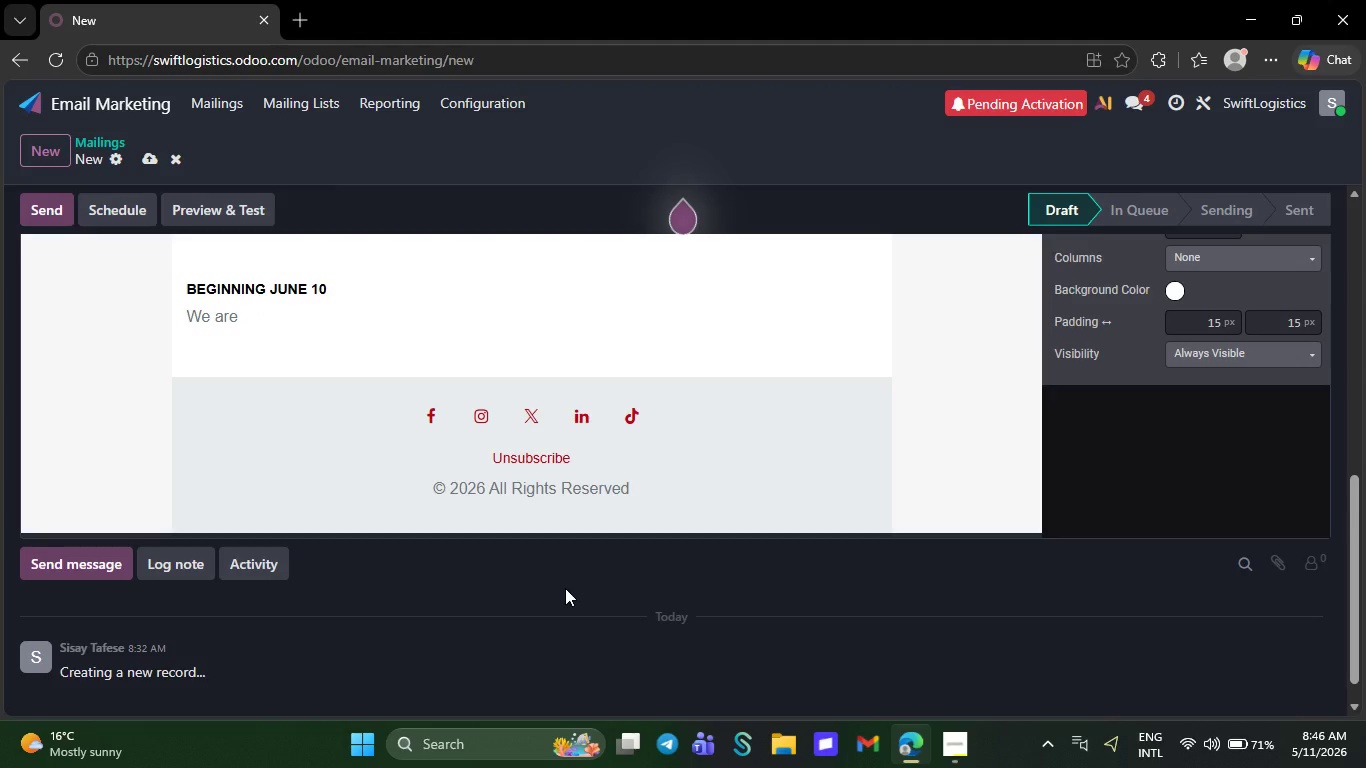 
key(Backspace)
 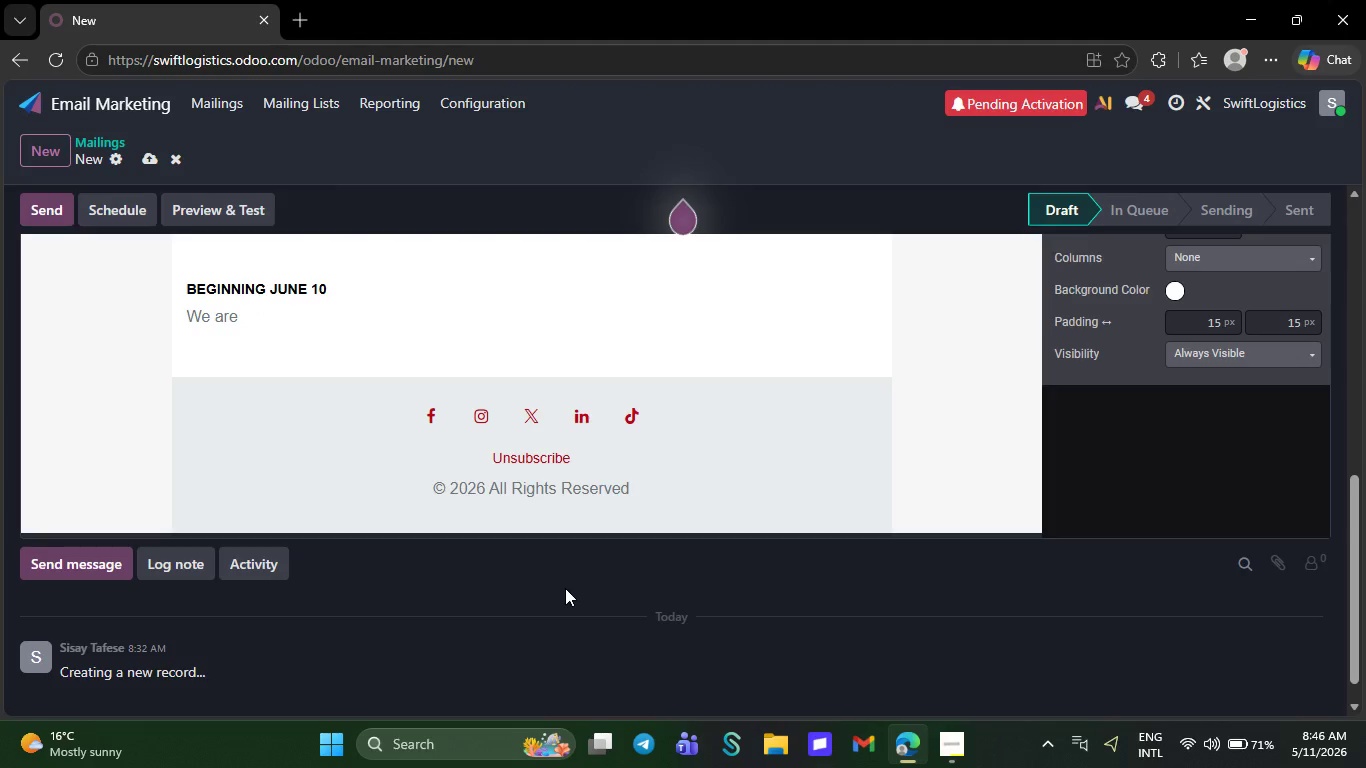 
key(Backspace)
 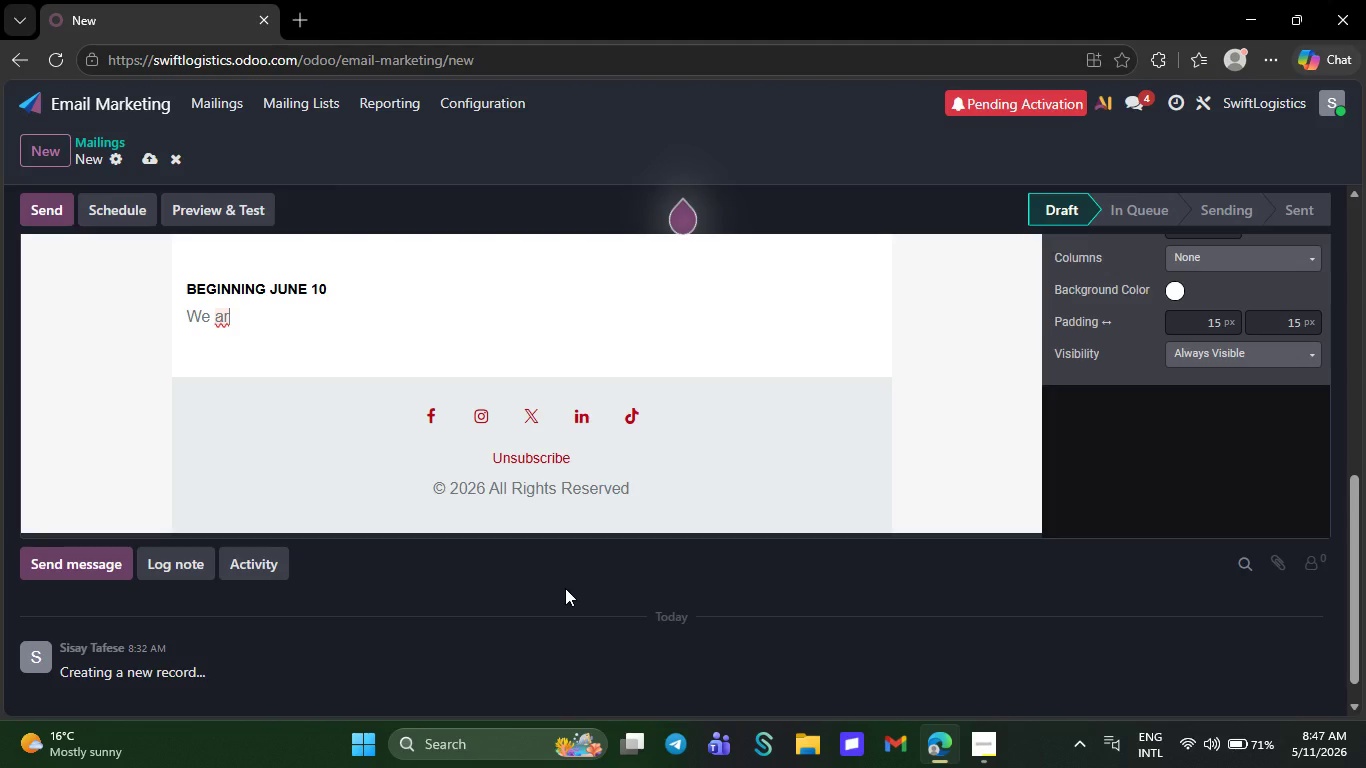 
wait(15.33)
 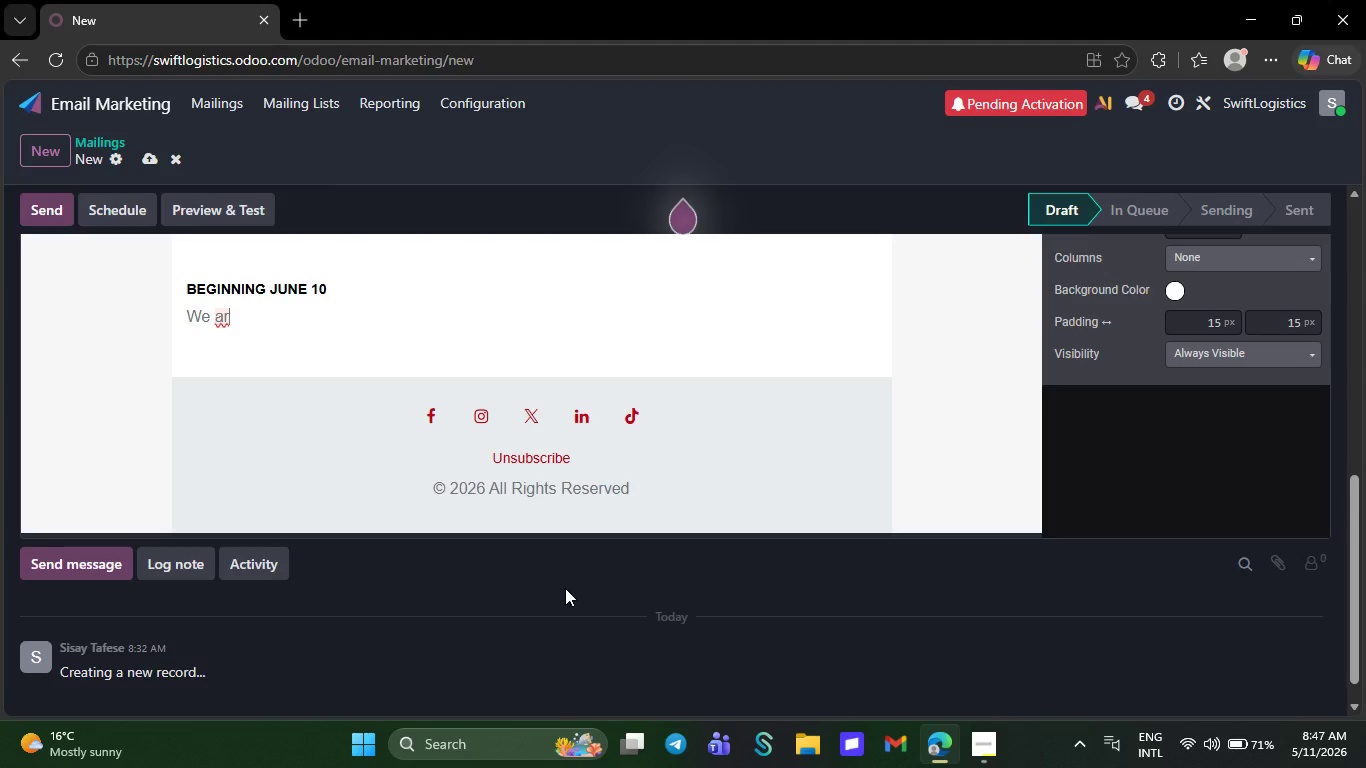 
scroll: coordinate [488, 272], scroll_direction: up, amount: 18.0
 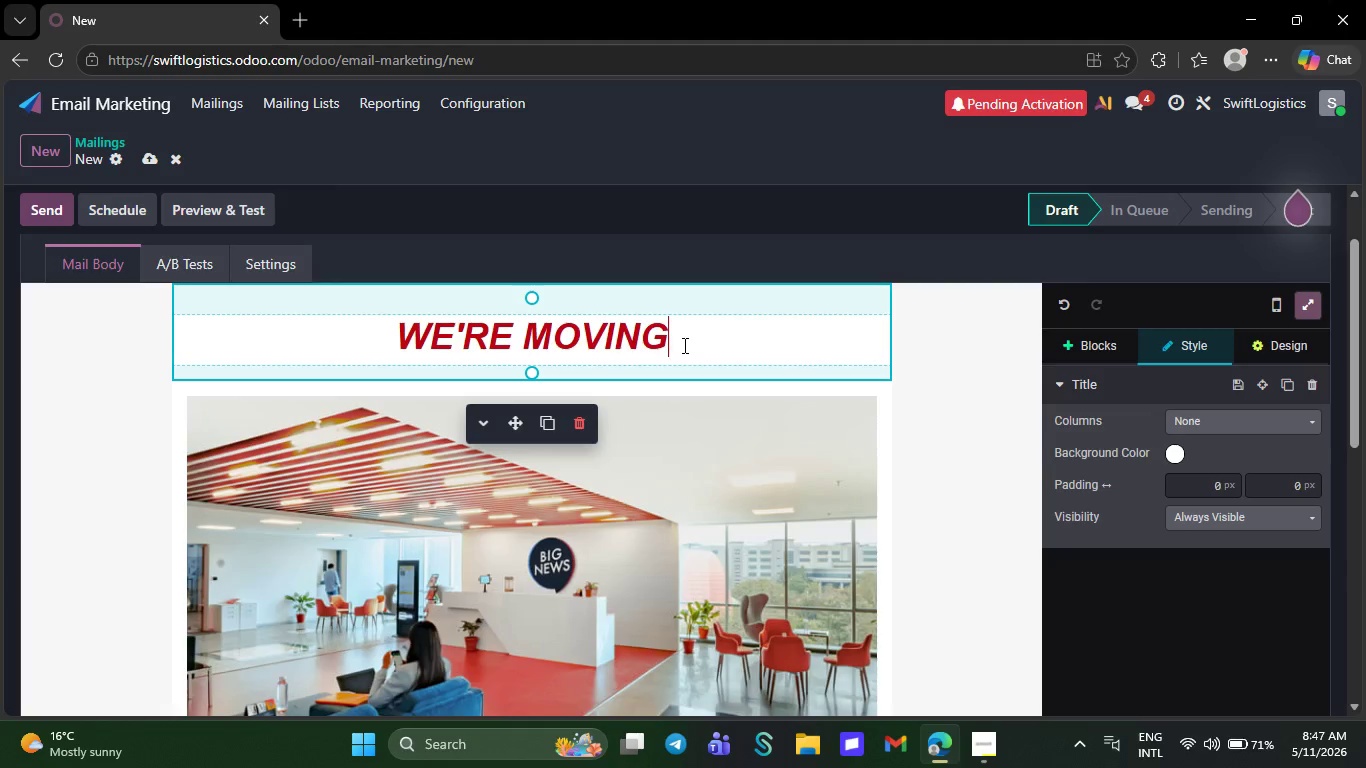 
key(Backspace)
 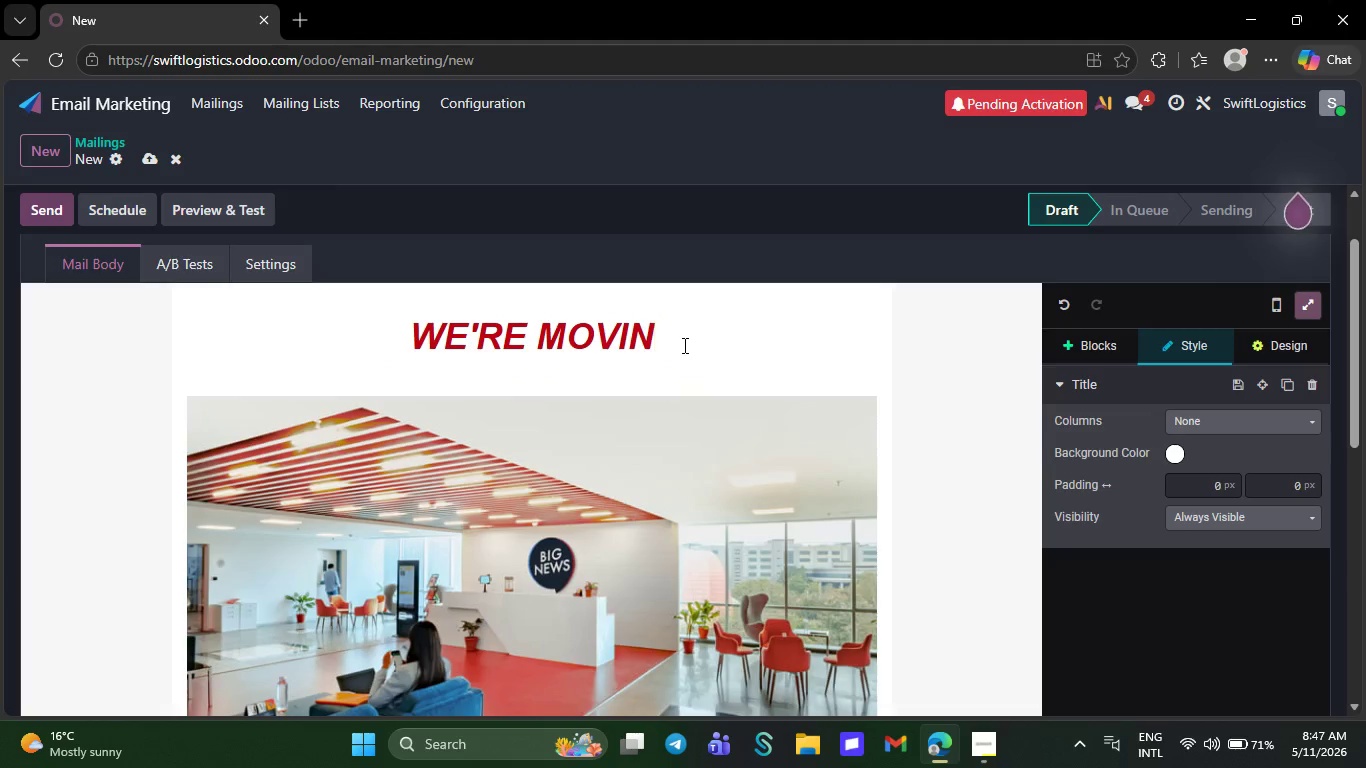 
key(Backspace)
 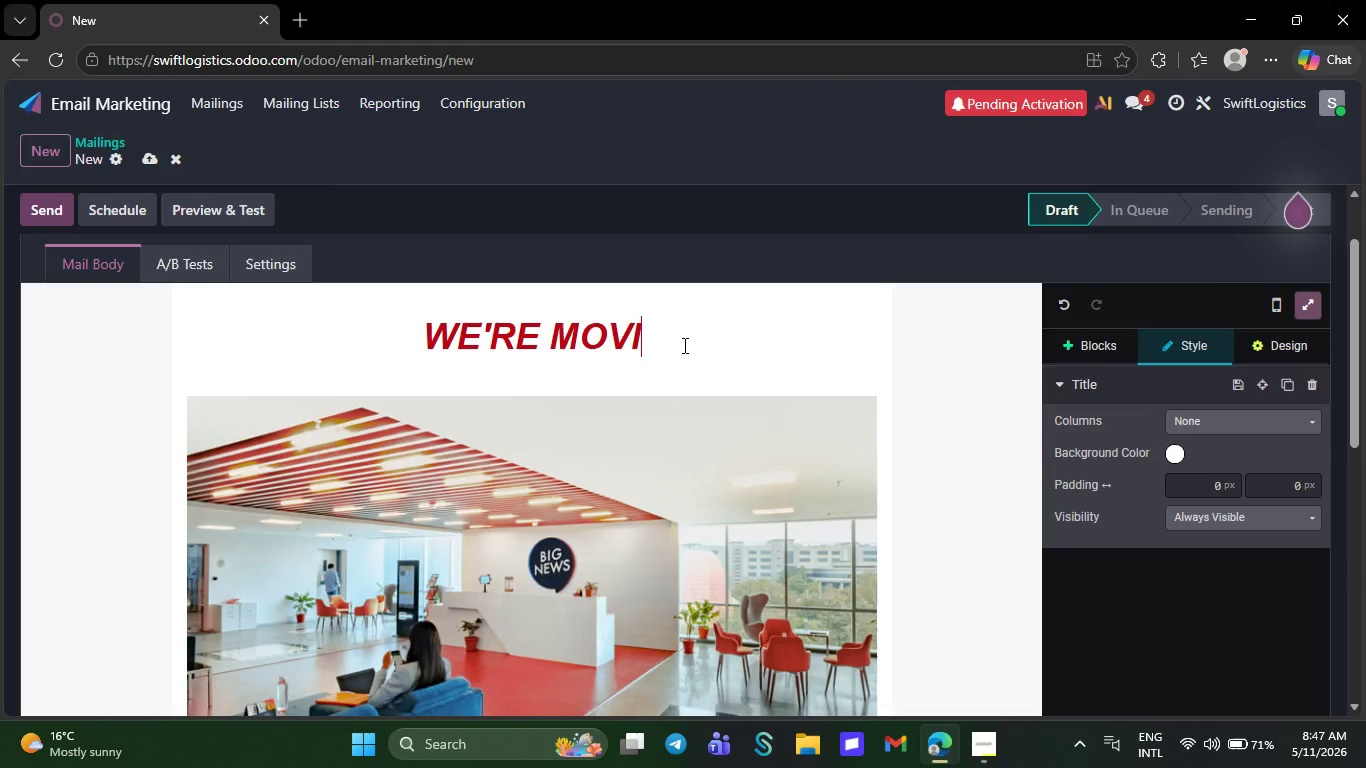 
key(Backspace)
 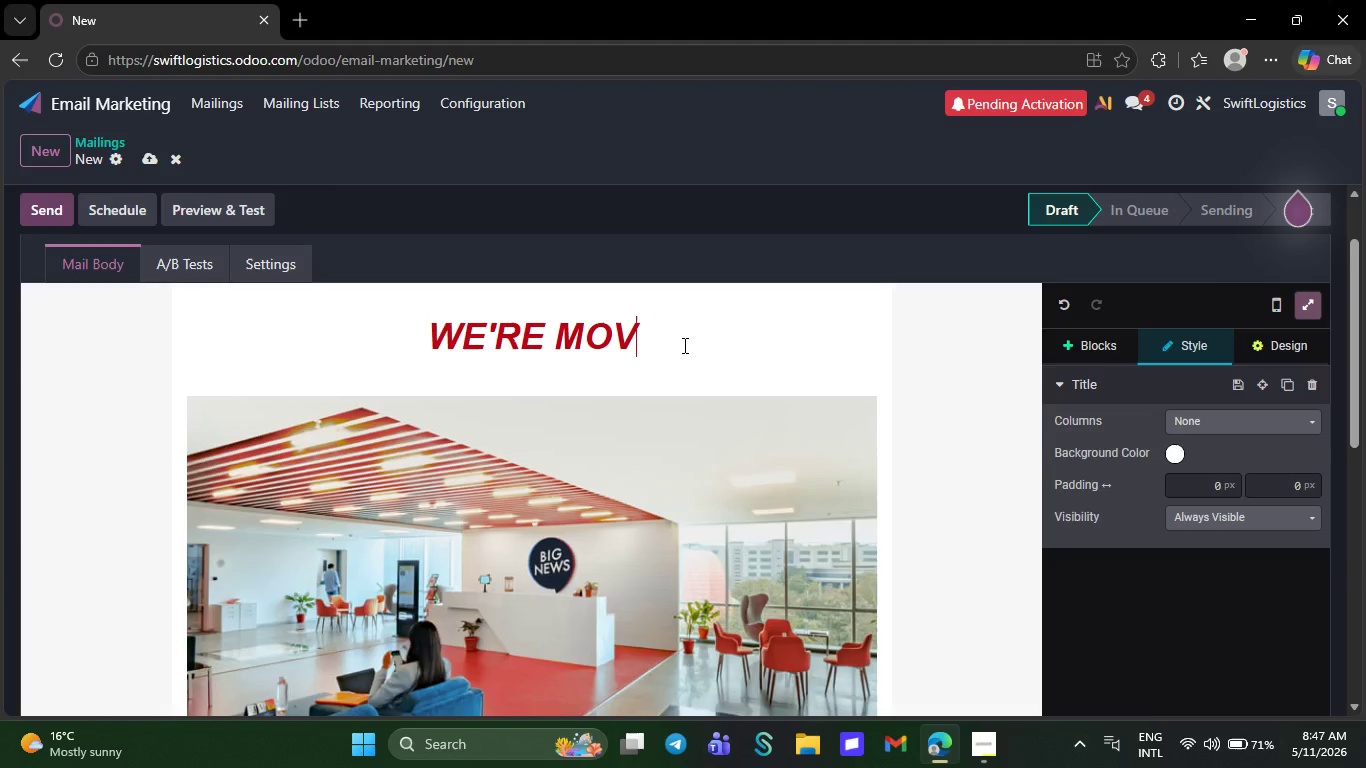 
key(Backspace)
 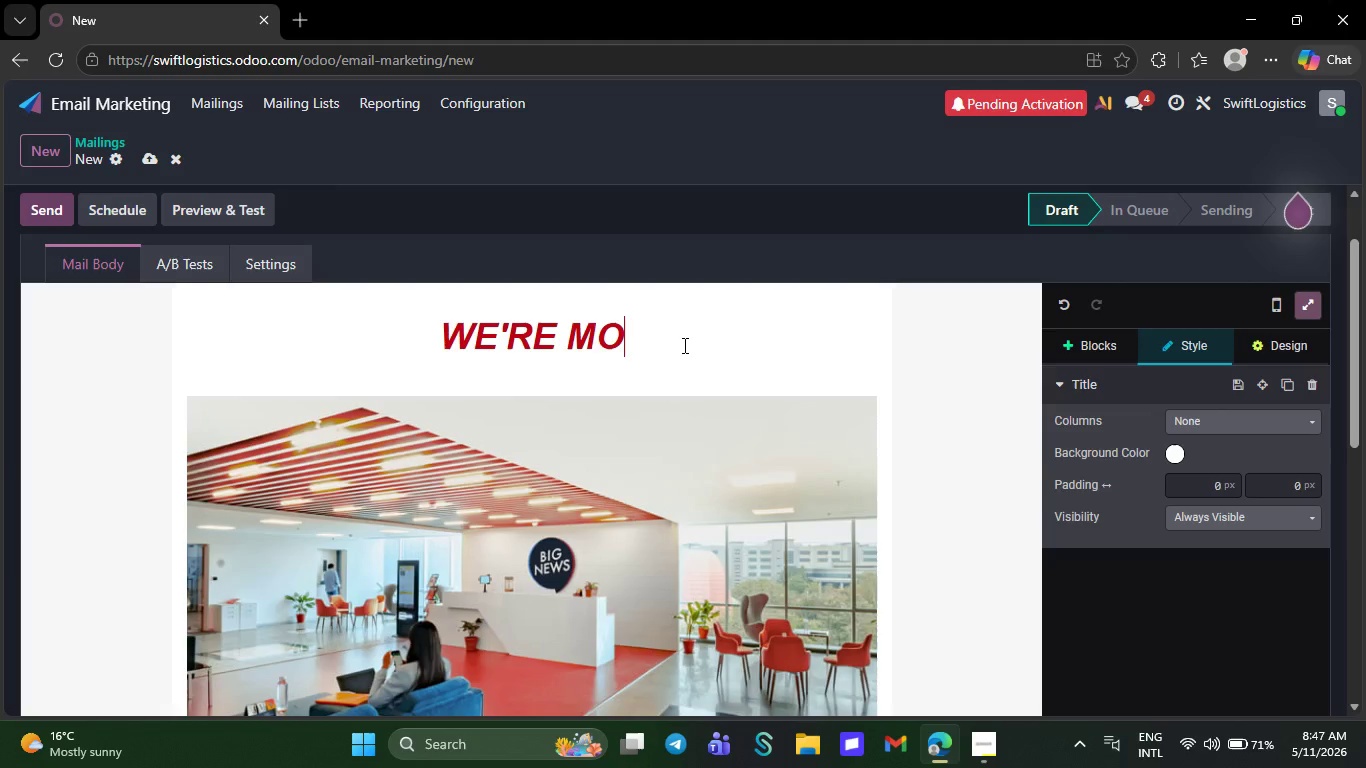 
key(Backspace)
 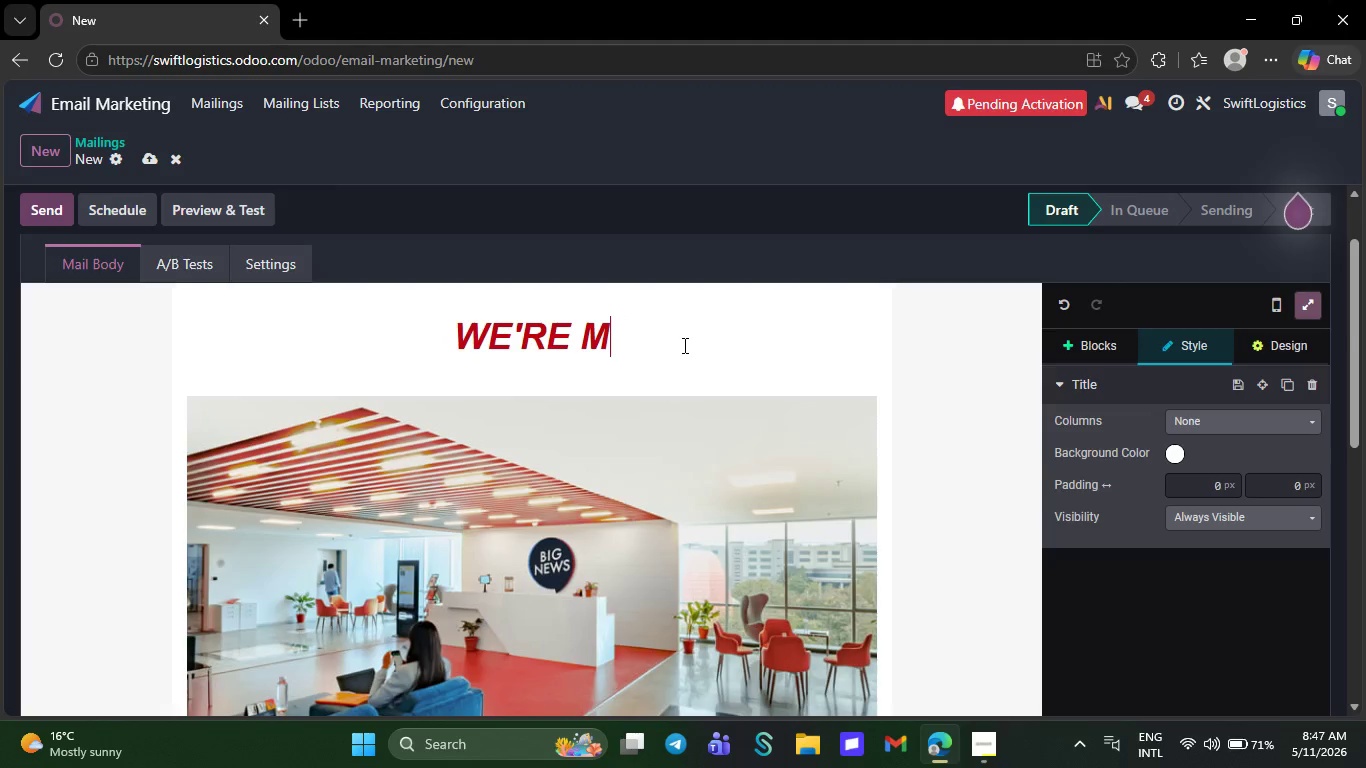 
key(Backspace)
 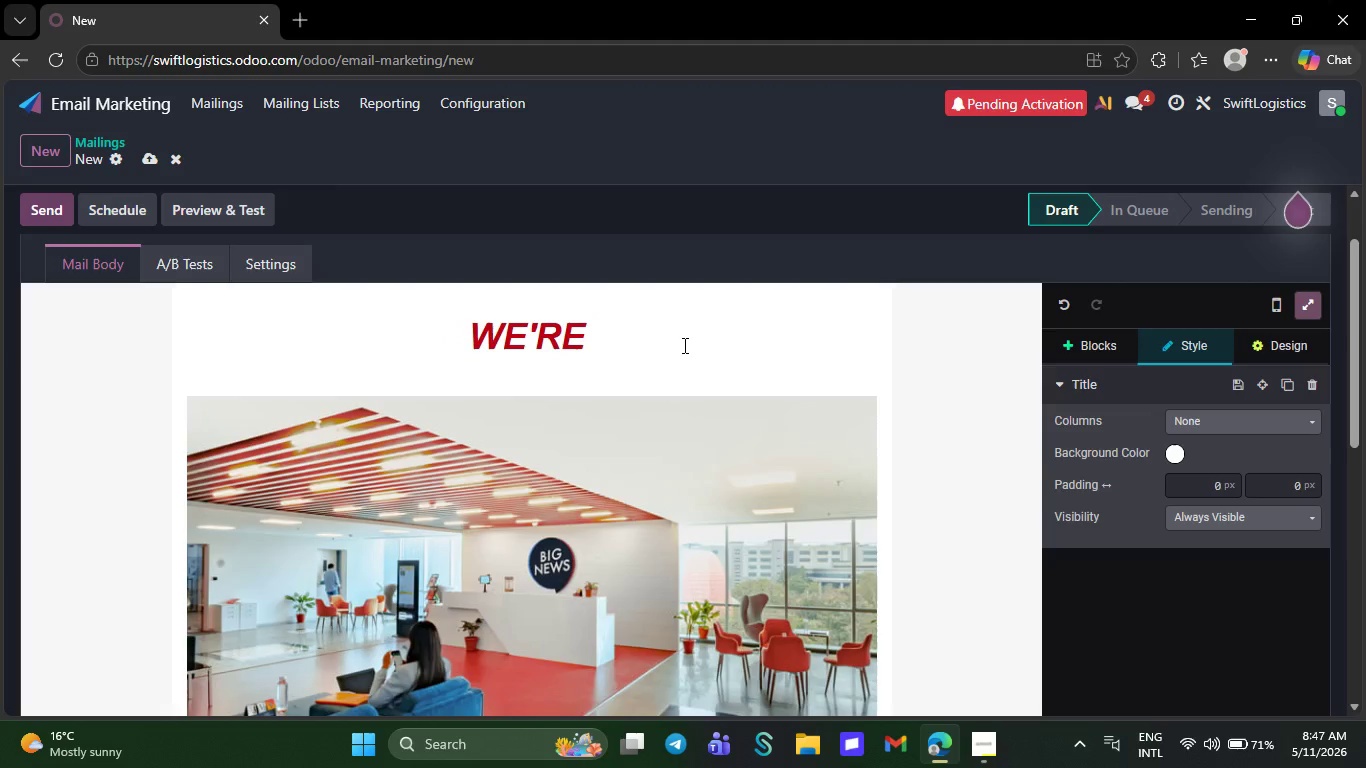 
key(Backspace)
 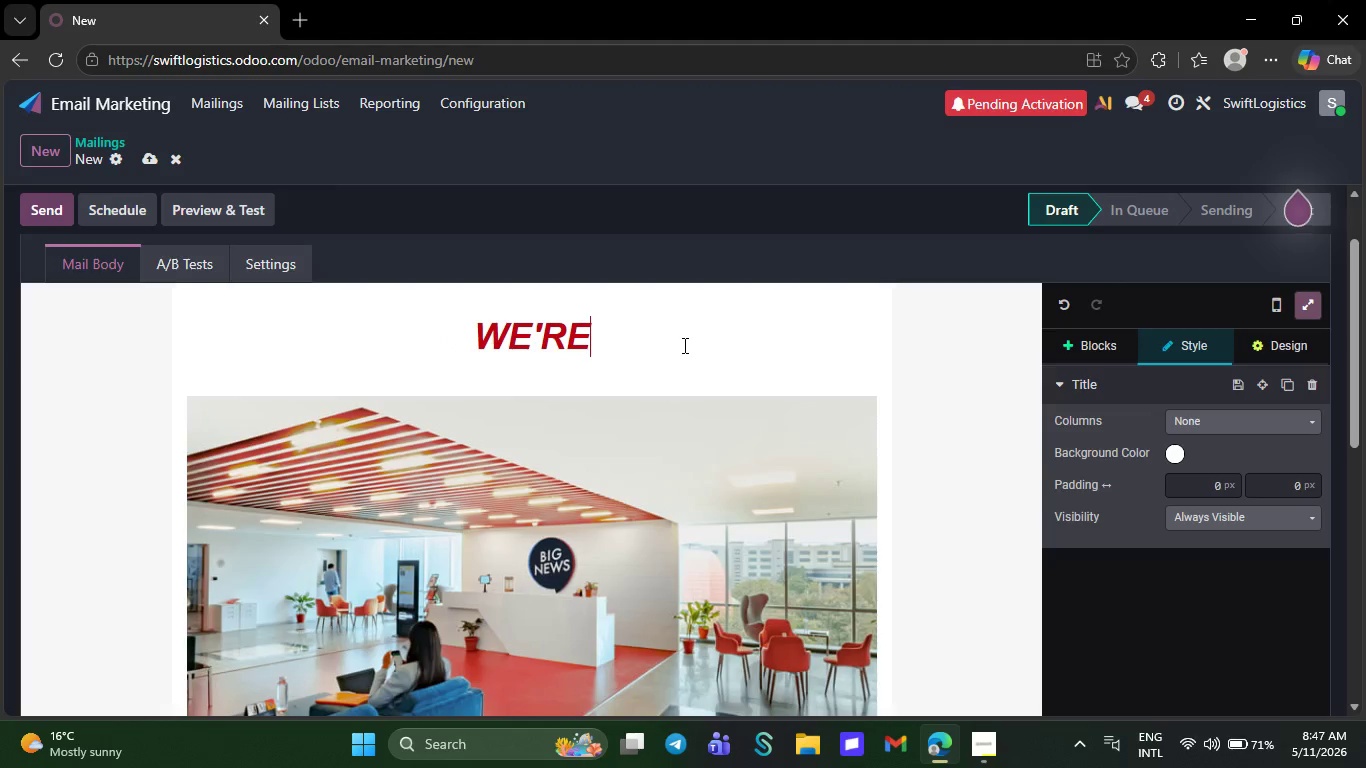 
key(Backspace)
 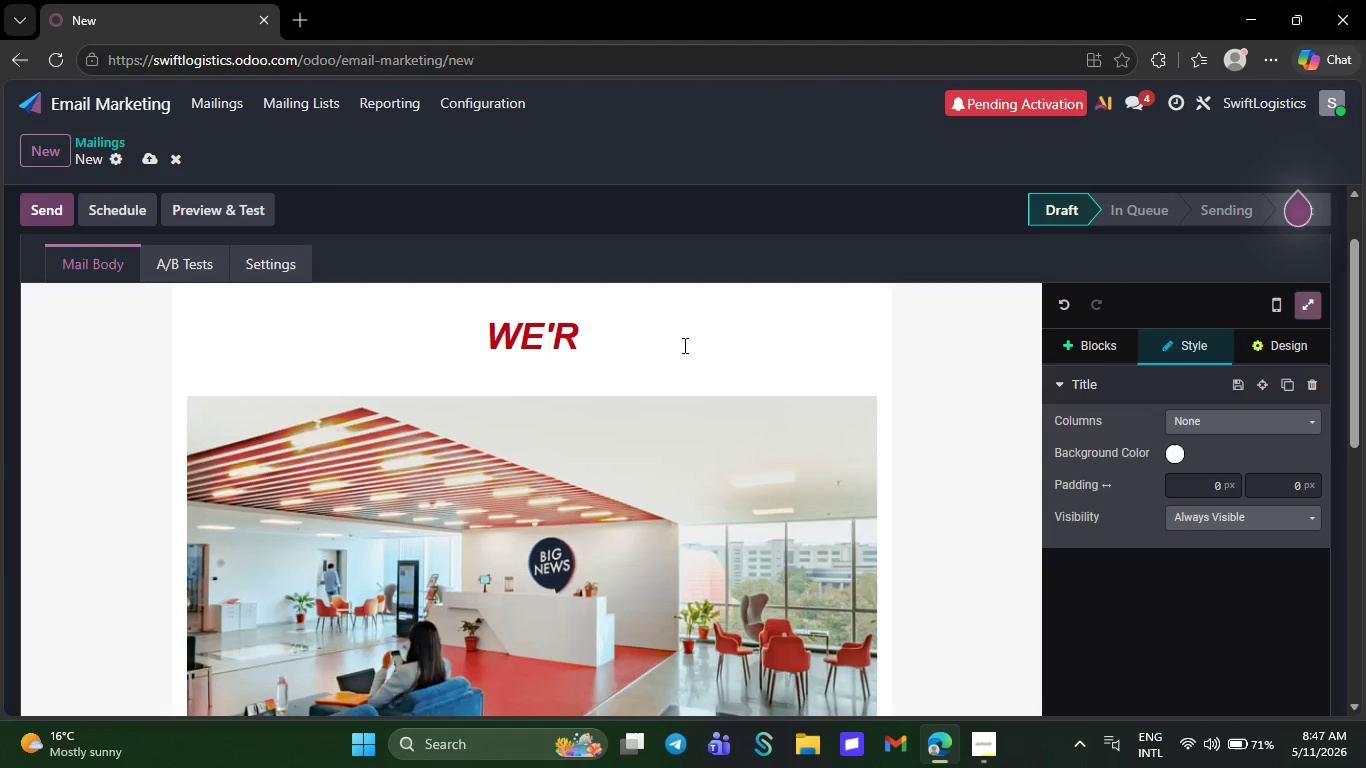 
key(Backspace)
 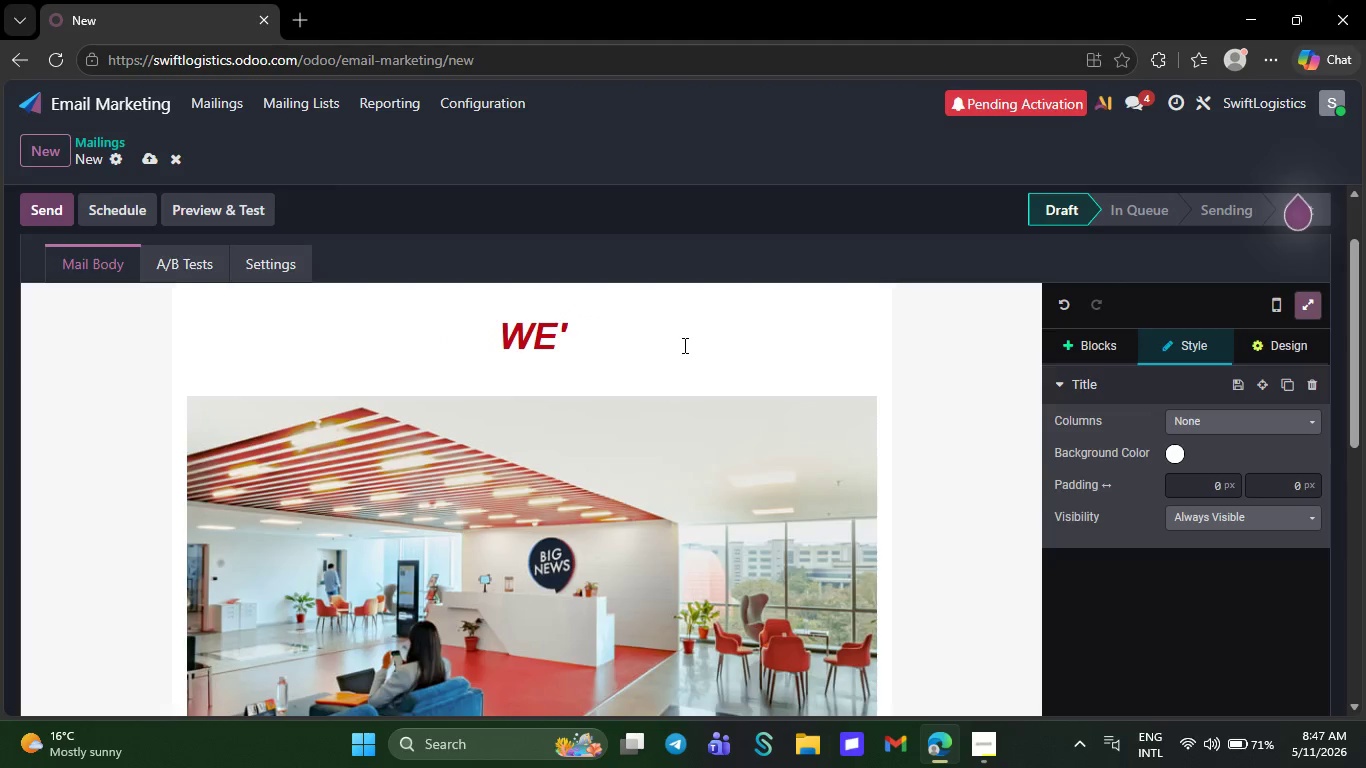 
key(Backspace)
 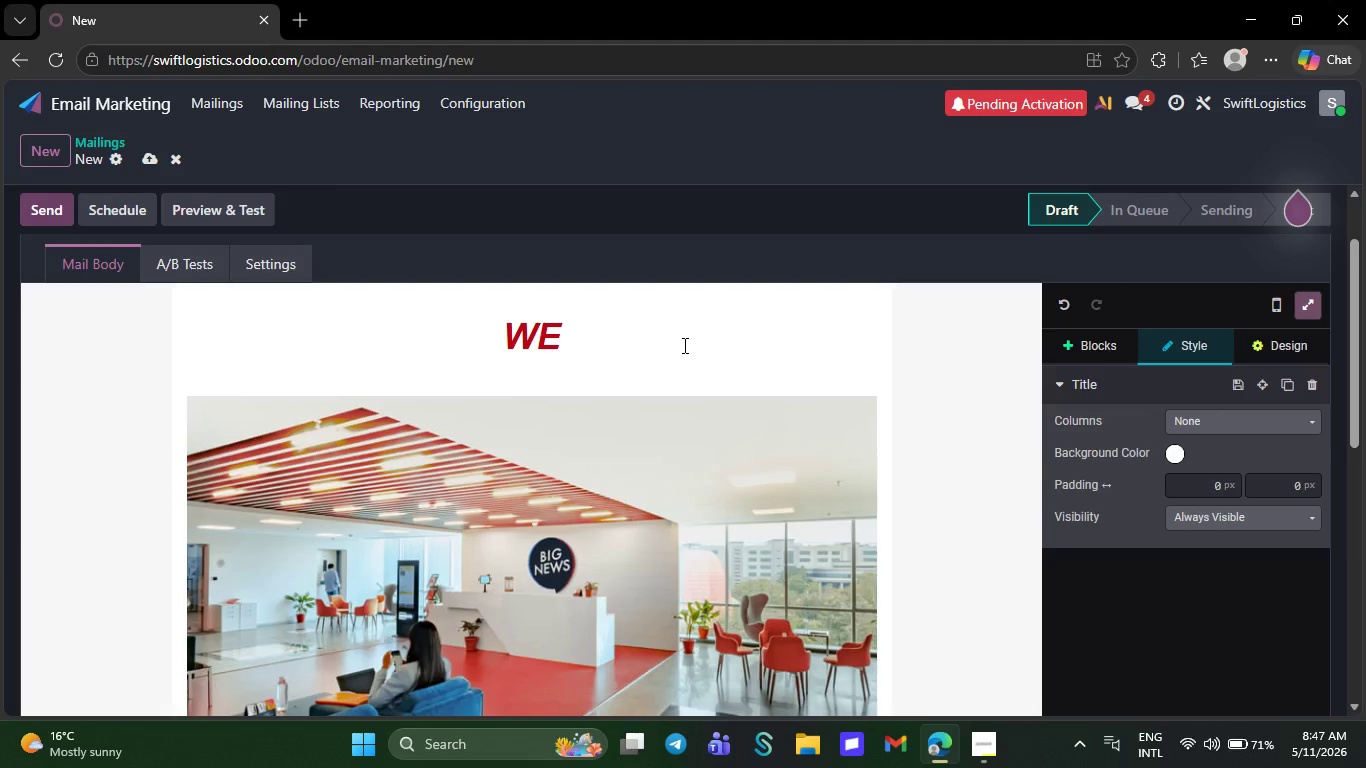 
key(Backspace)
 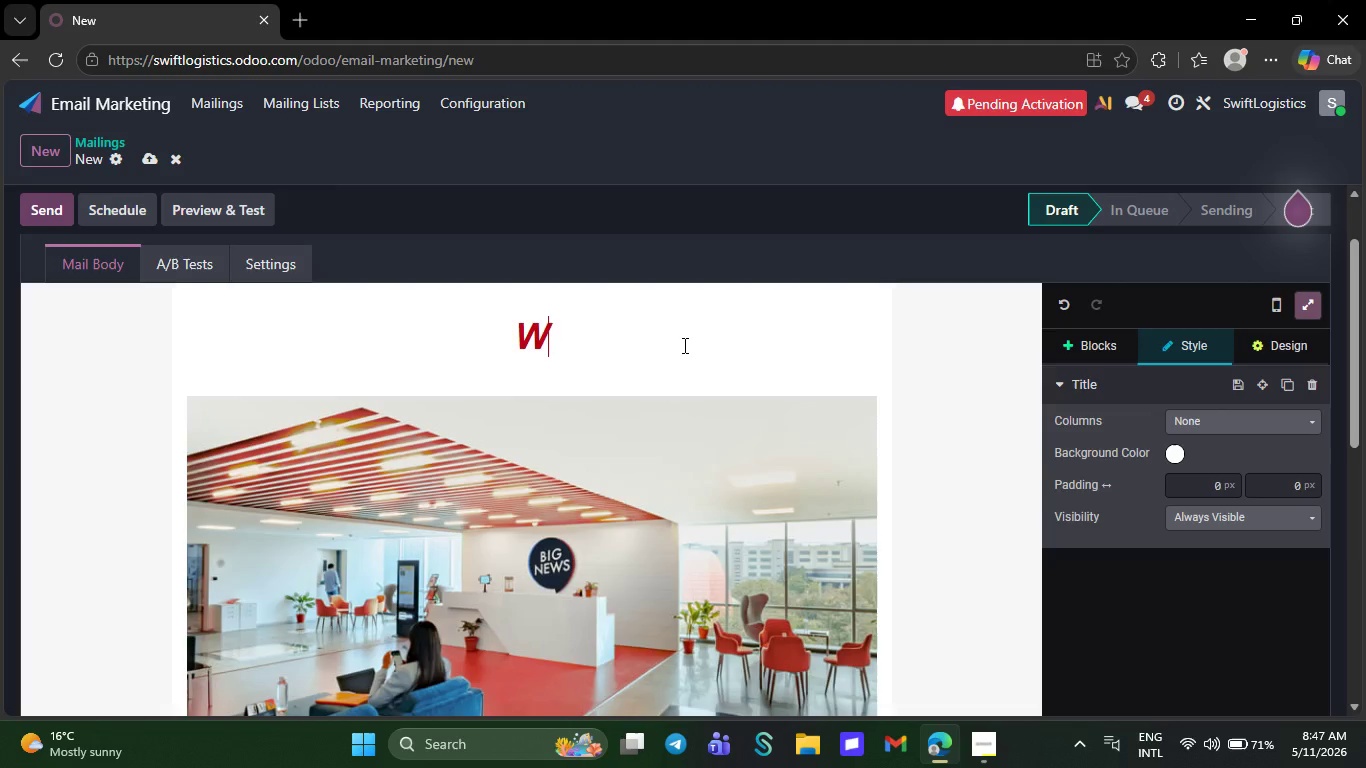 
key(Backspace)
 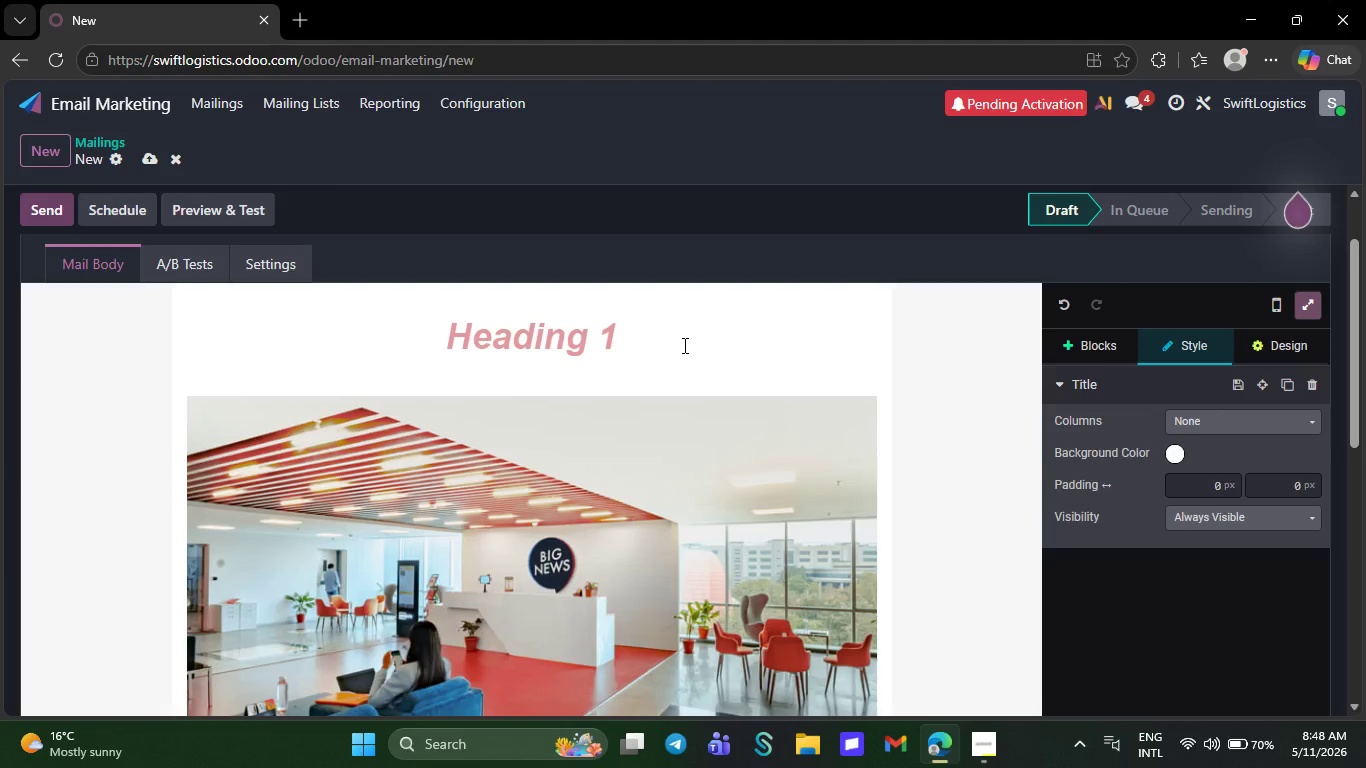 
wait(38.12)
 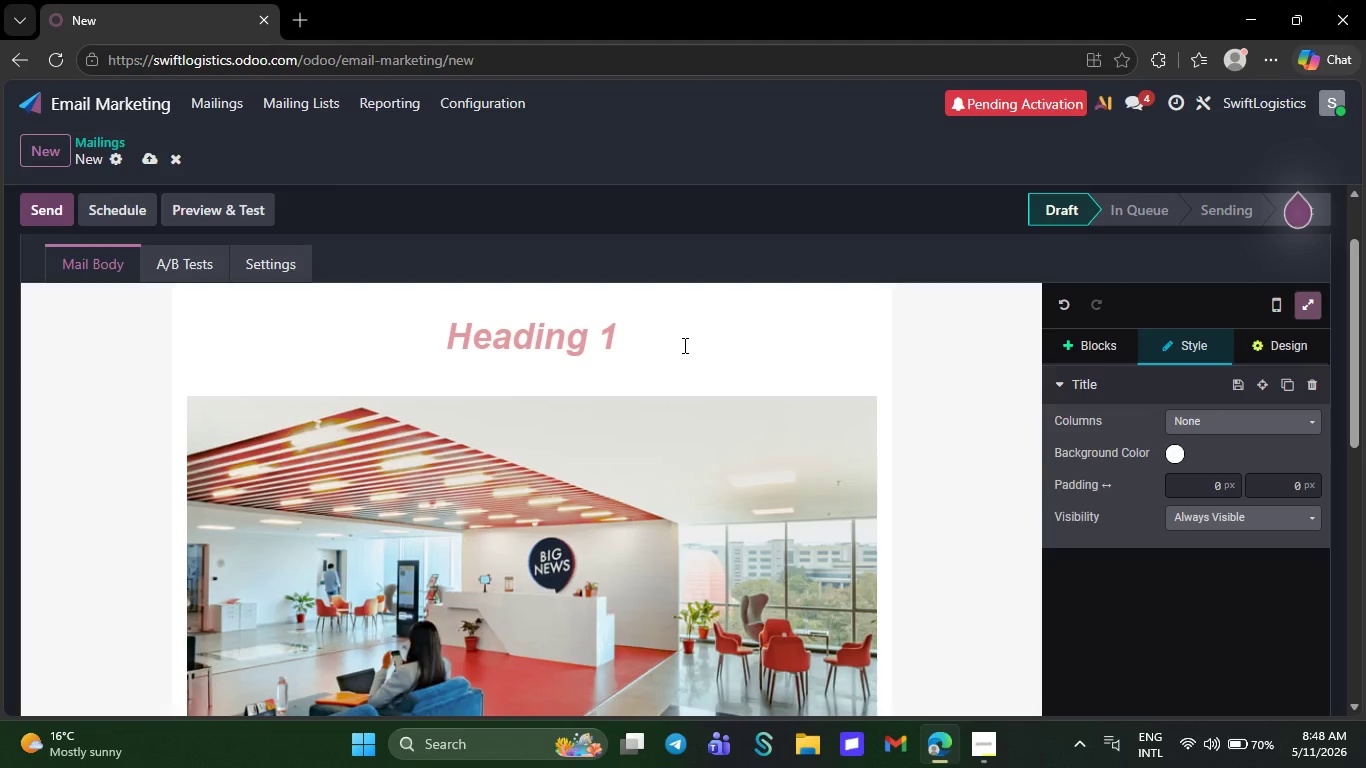 
type(Planing )
 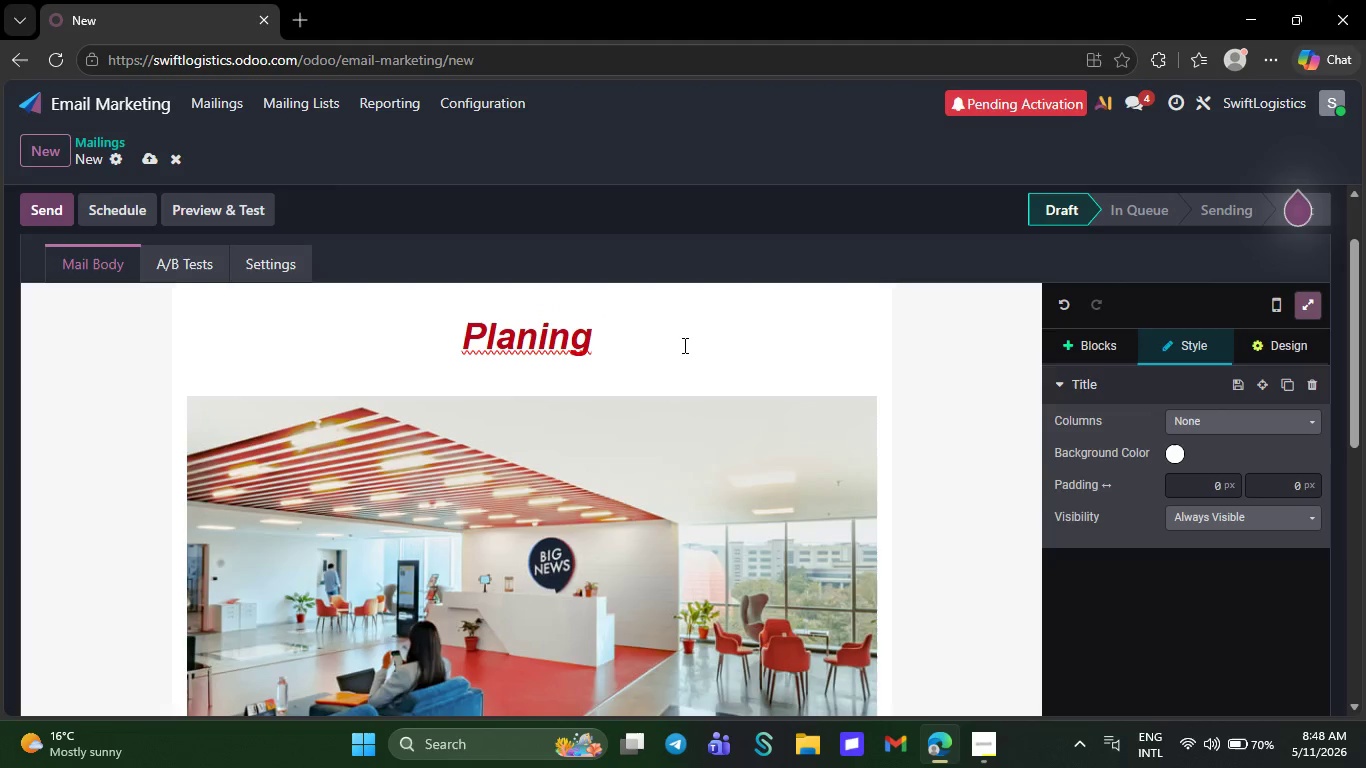 
wait(5.12)
 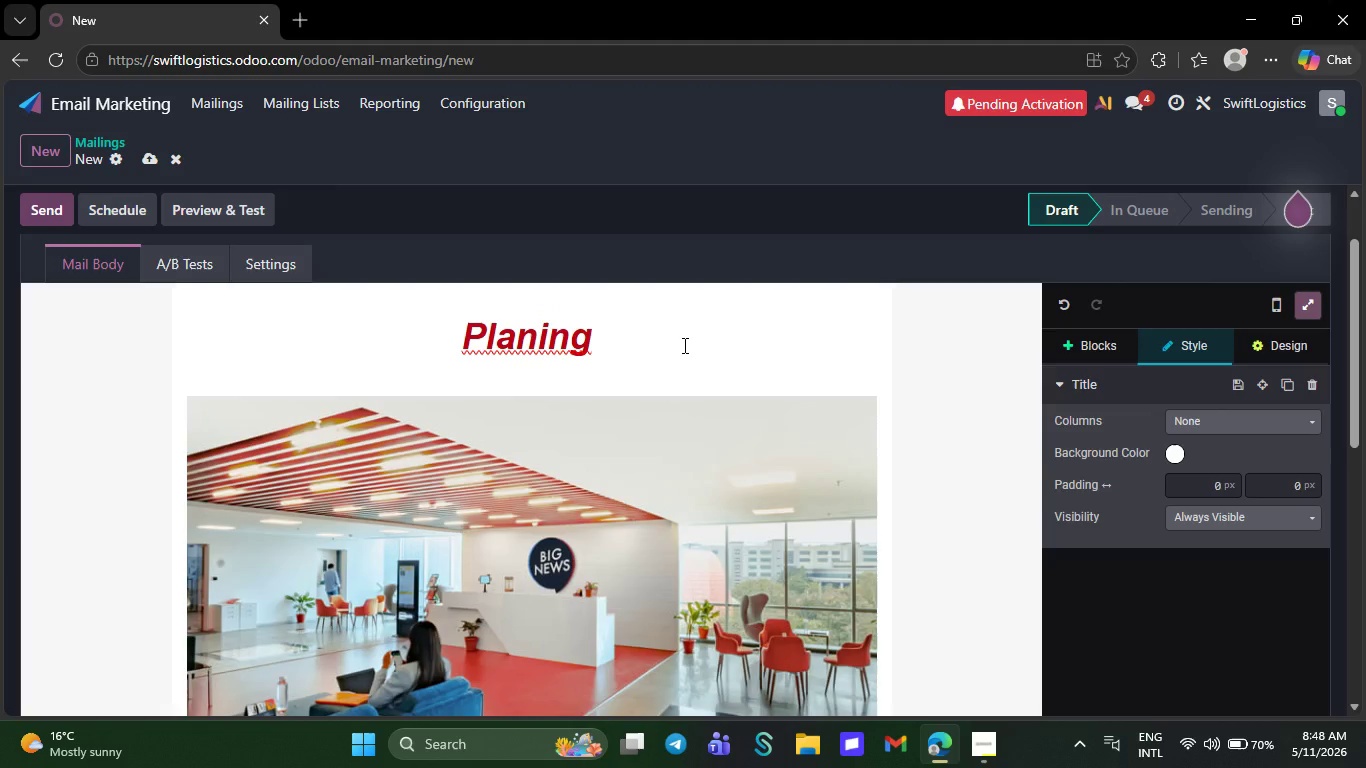 
key(ArrowLeft)
 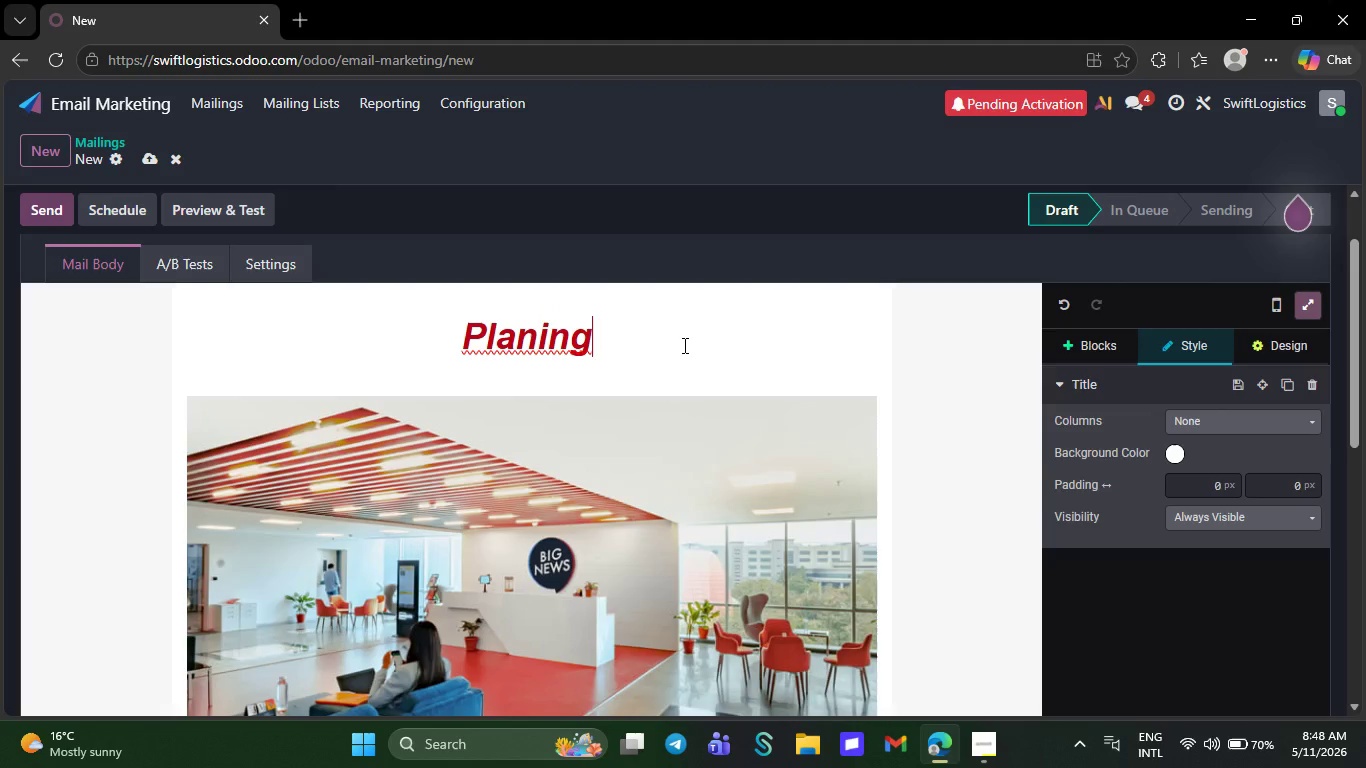 
key(ArrowLeft)
 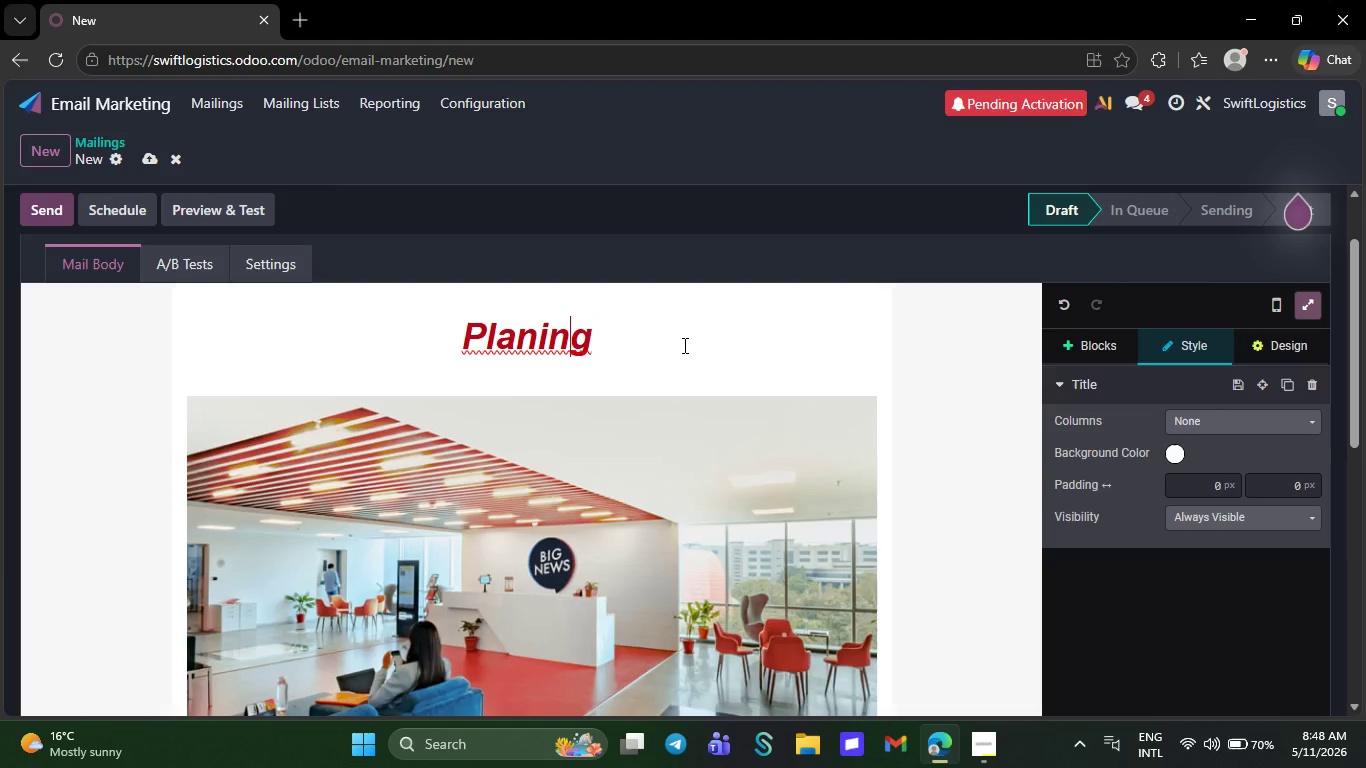 
key(ArrowLeft)
 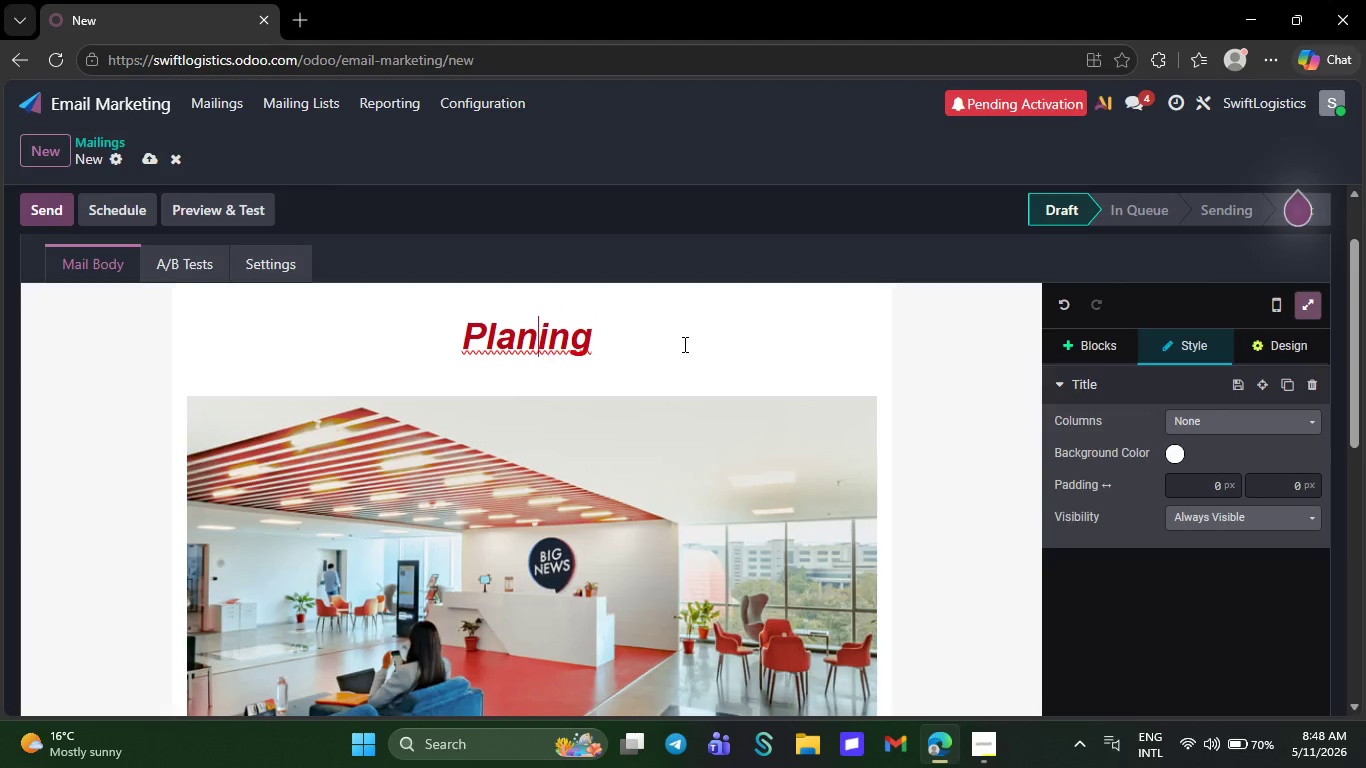 
key(ArrowLeft)
 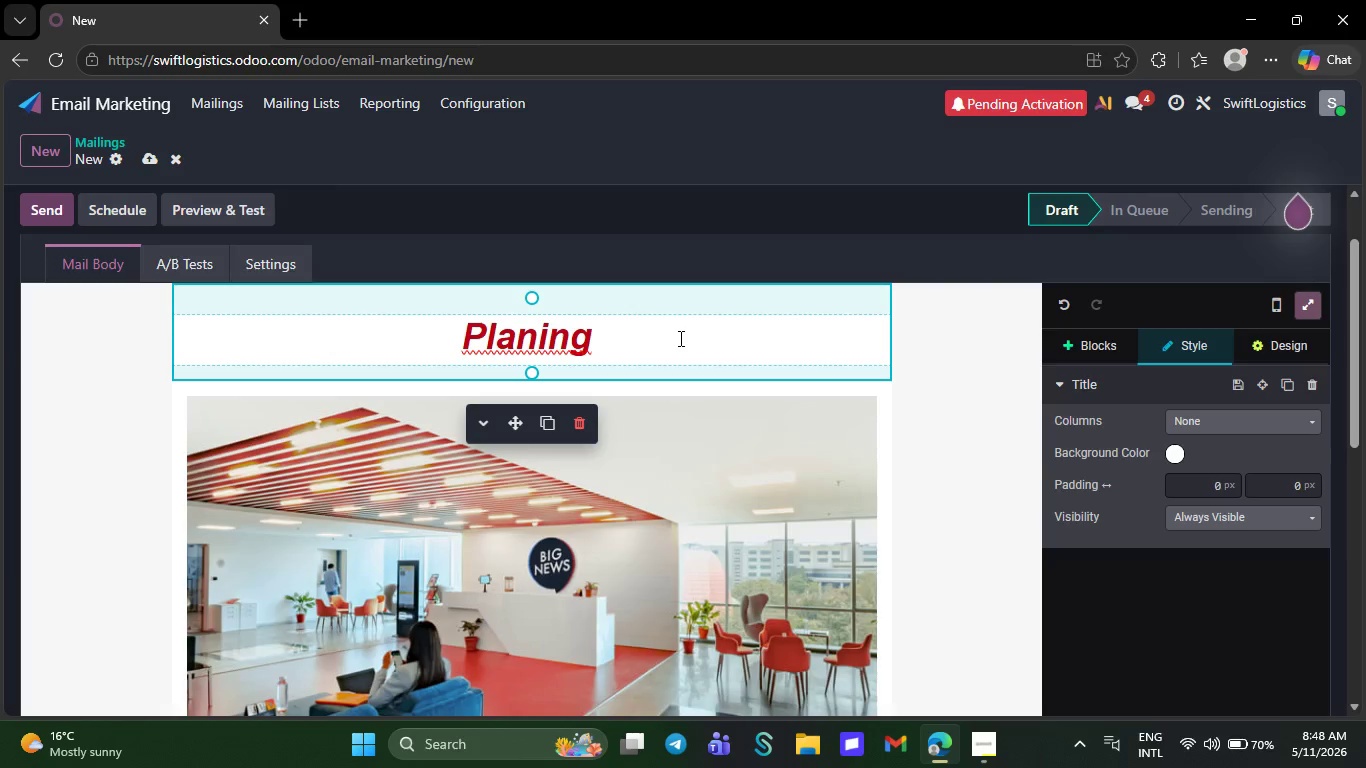 
key(N)
 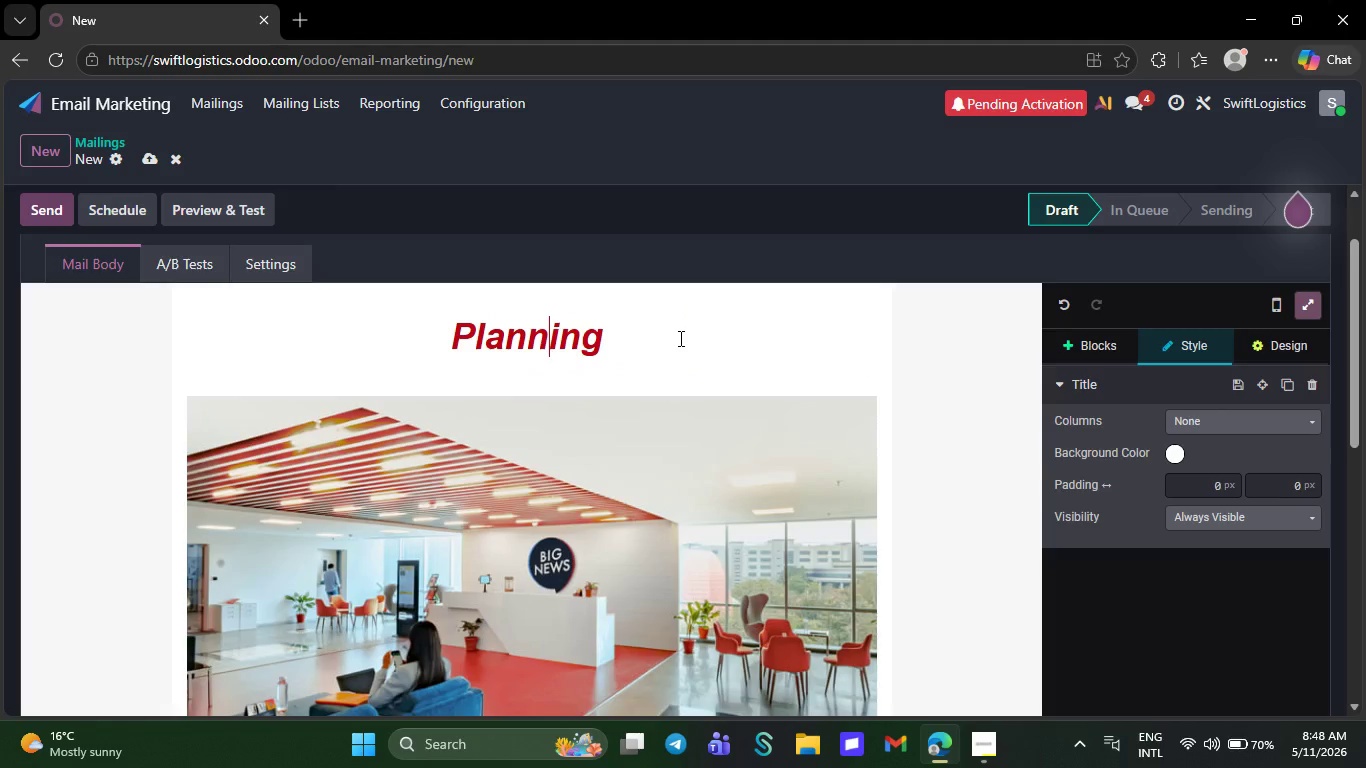 
key(ArrowRight)
 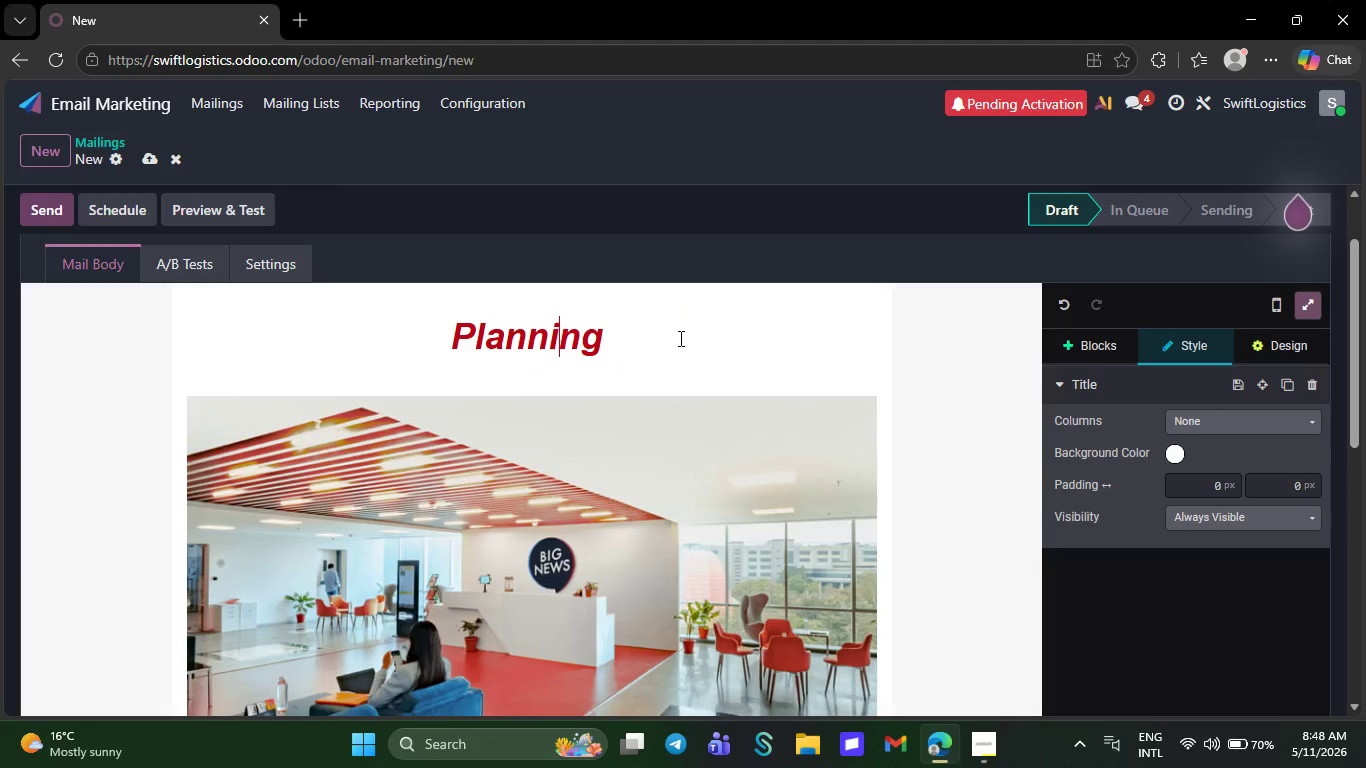 
key(ArrowRight)
 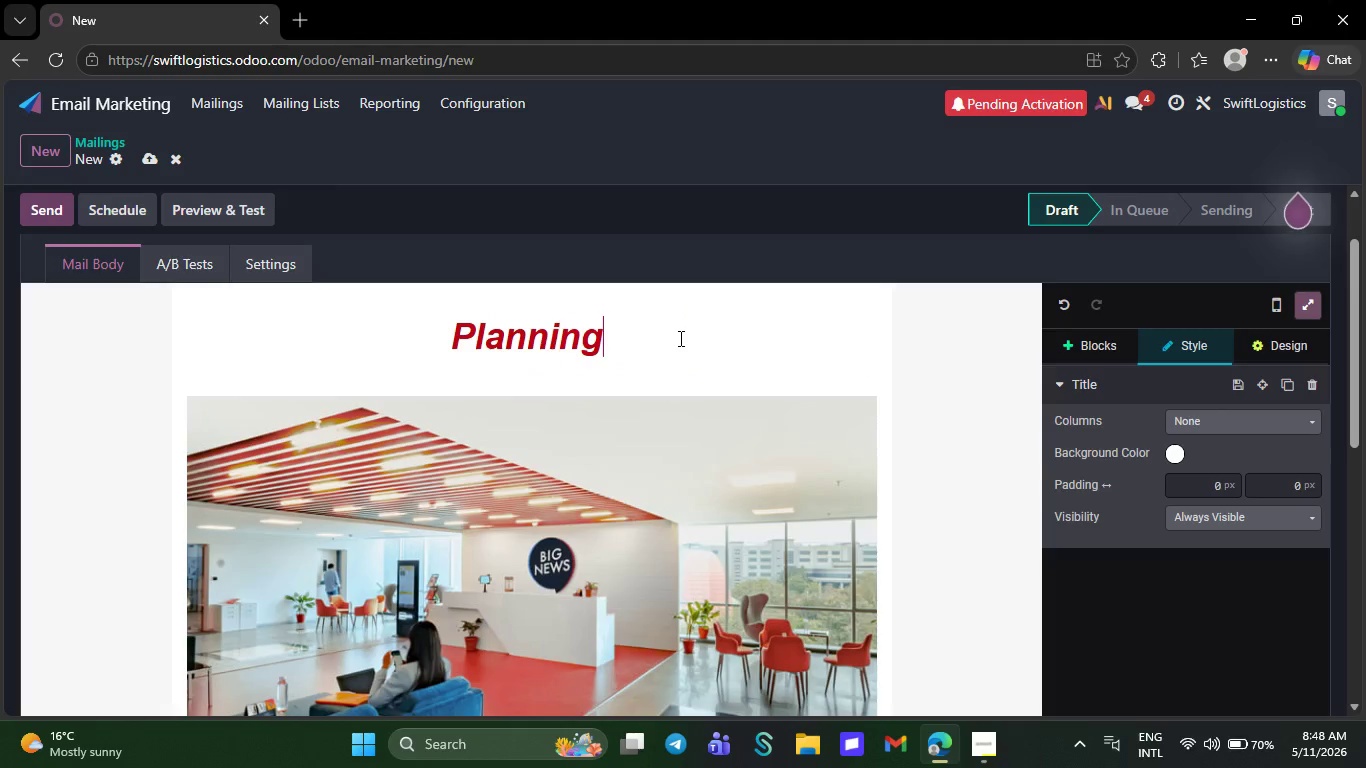 
key(ArrowRight)
 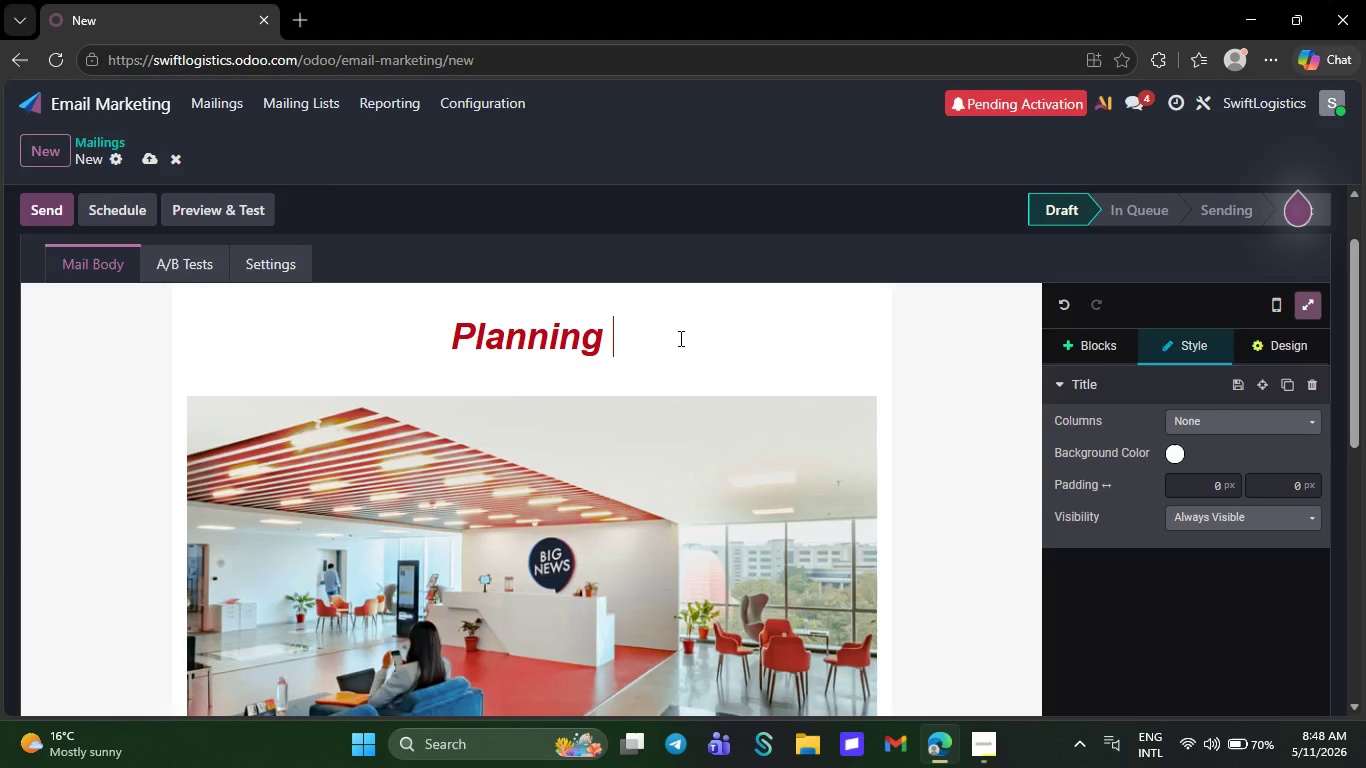 
key(ArrowRight)
 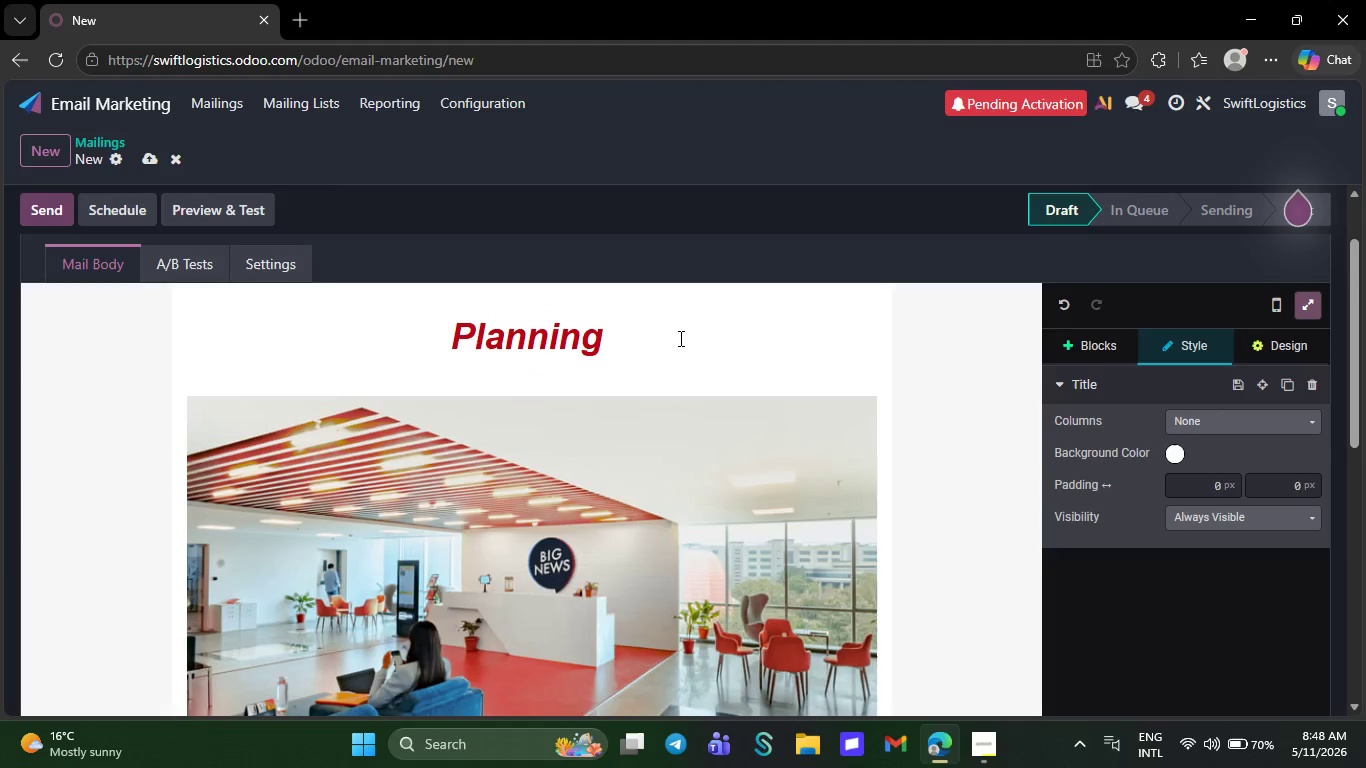 
type(a )
key(Backspace)
type(head for upcoming )
 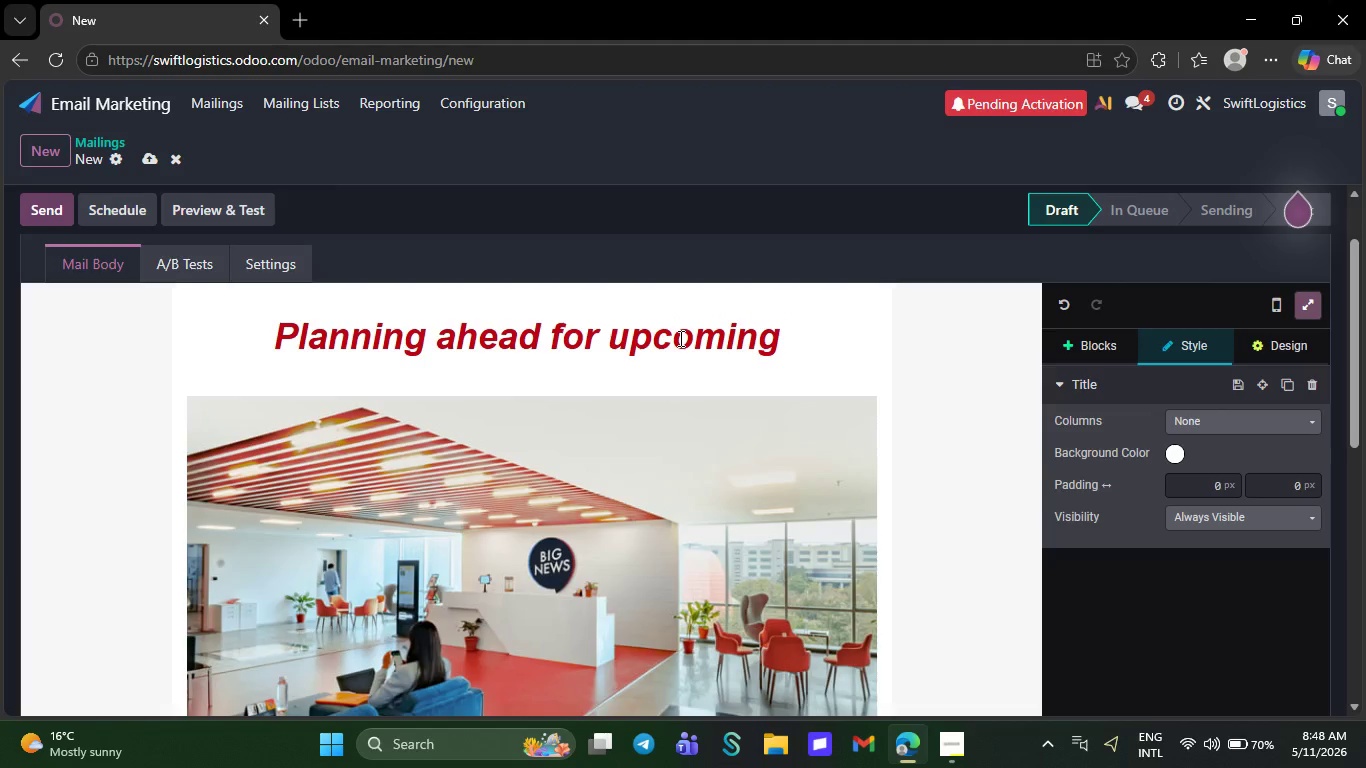 
type(shipping dem,)
key(Backspace)
key(Backspace)
type(mand and capacity needs.)
 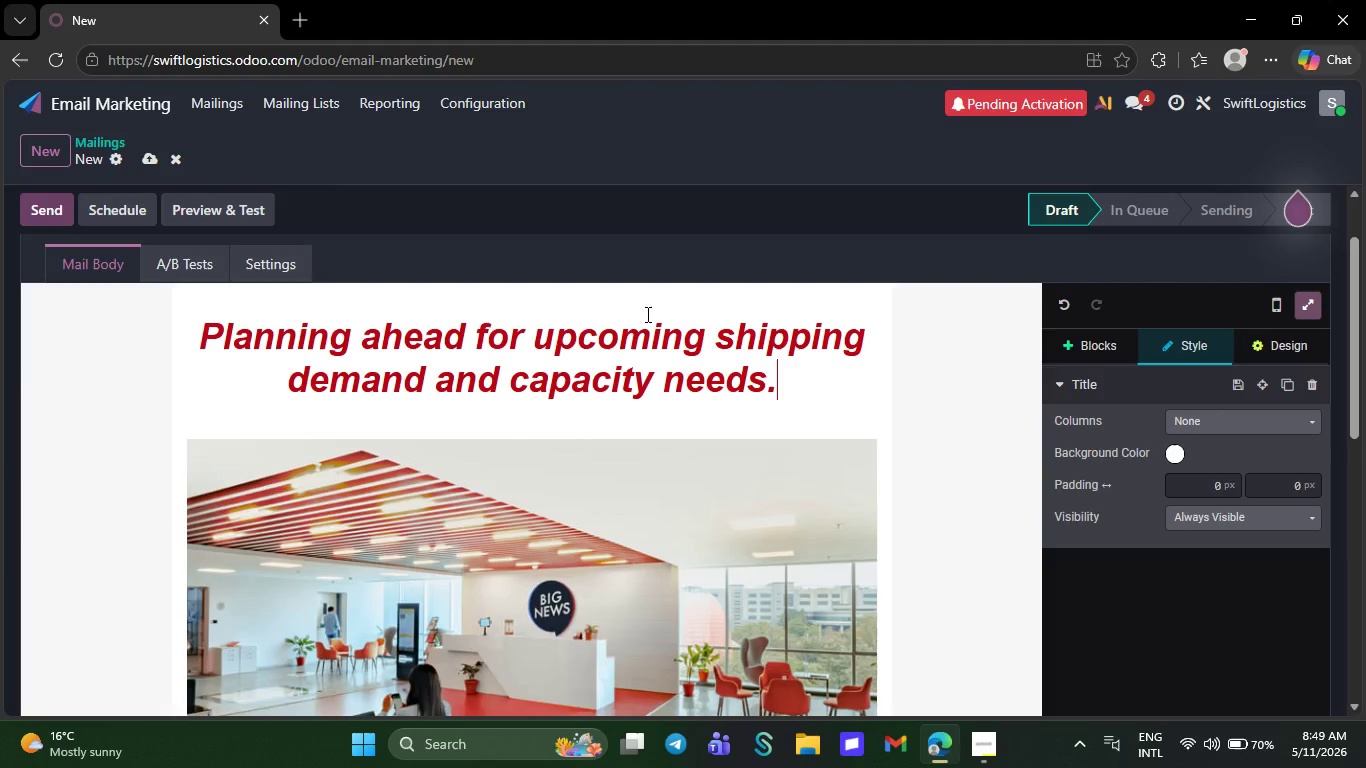 
scroll: coordinate [622, 426], scroll_direction: down, amount: 10.0
 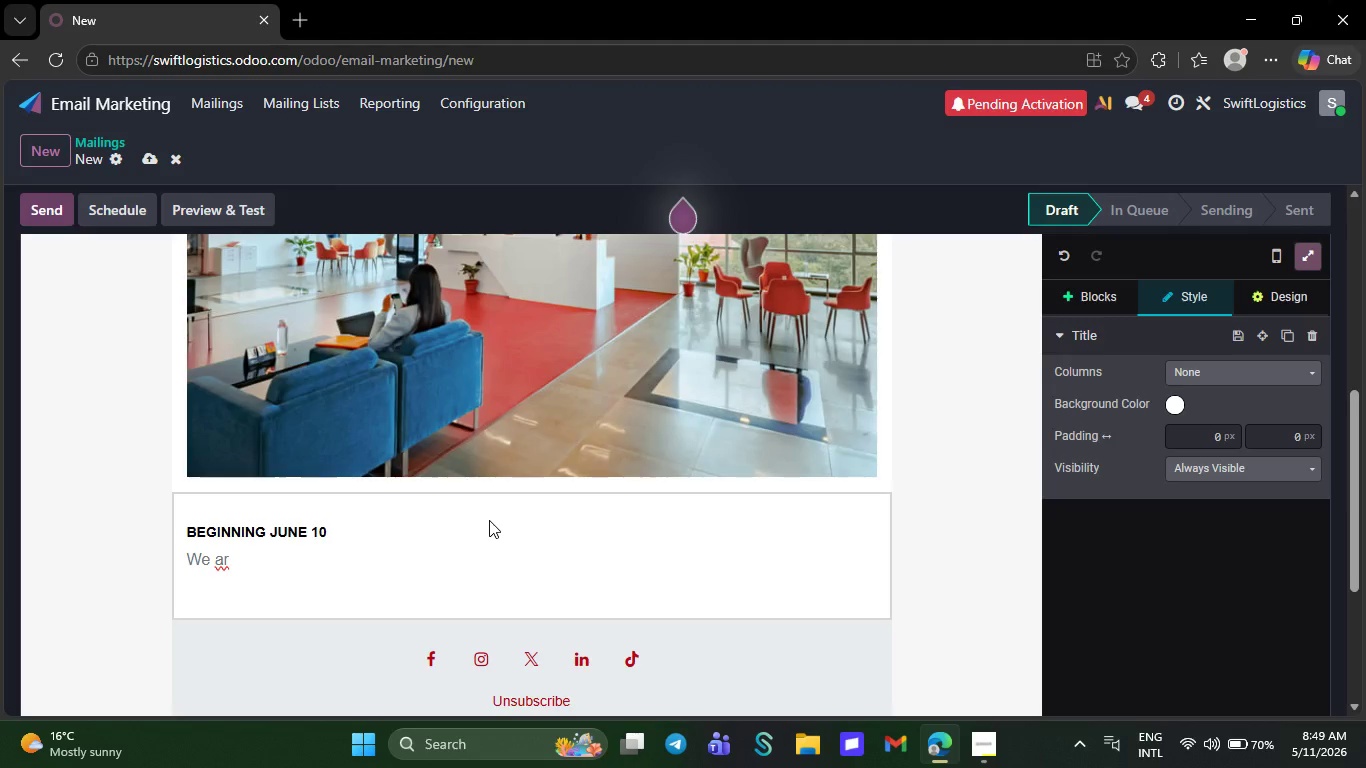 
wait(13.74)
 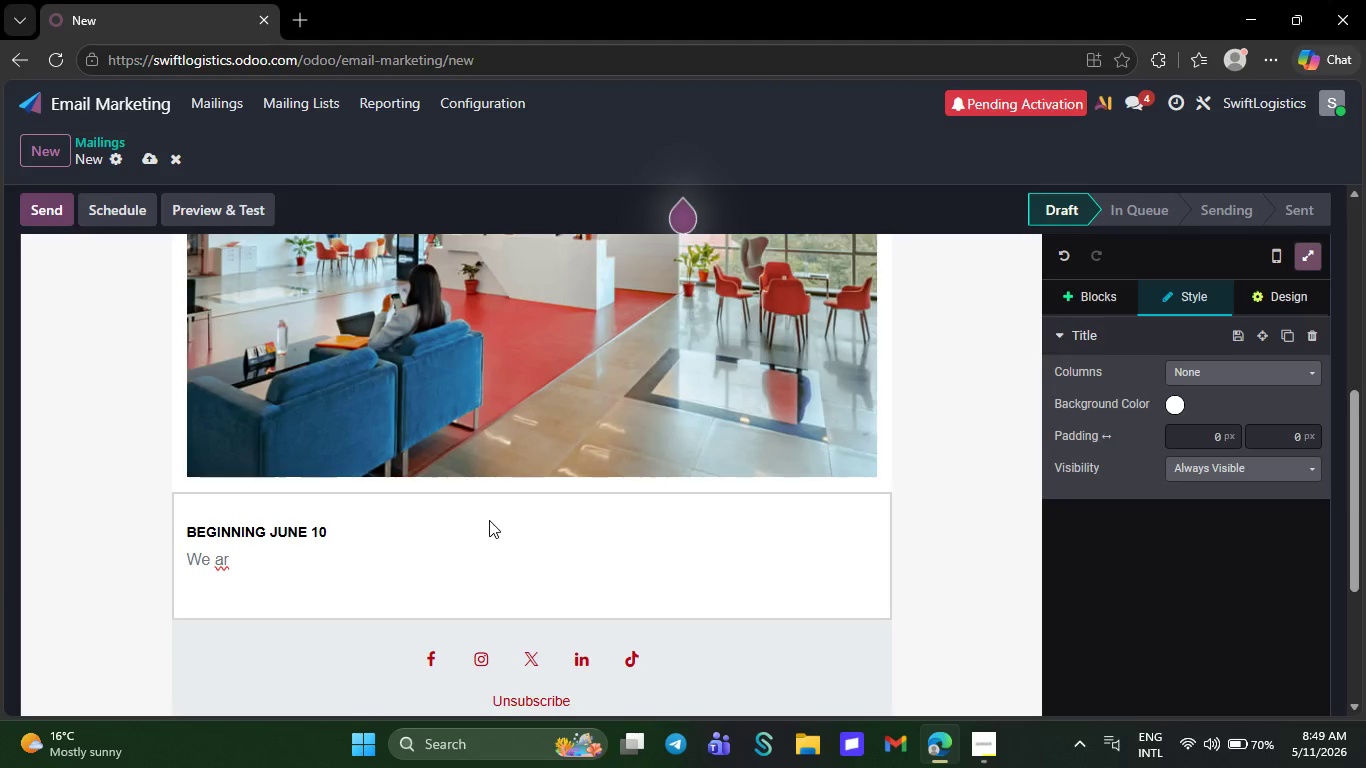 
left_click_drag(start_coordinate=[186, 534], to_coordinate=[327, 537])
 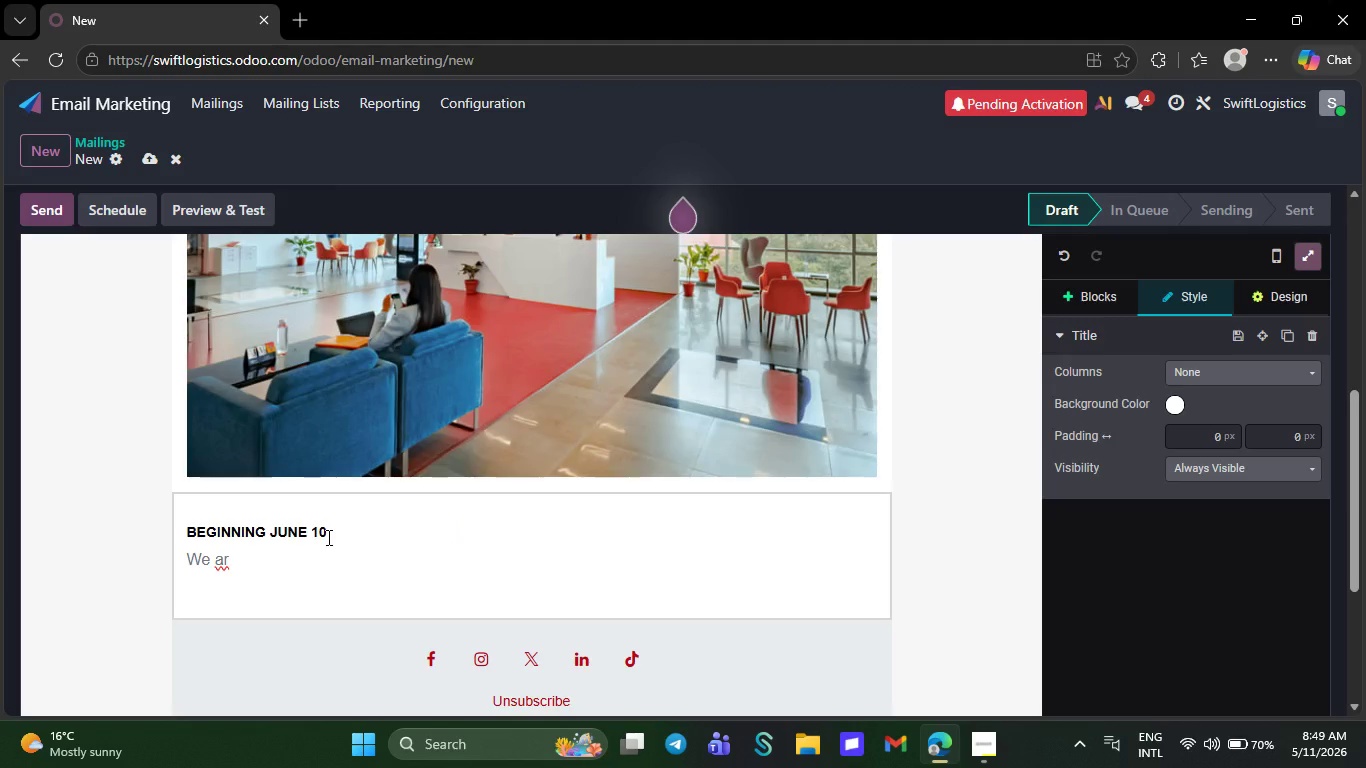 
left_click([328, 537])
 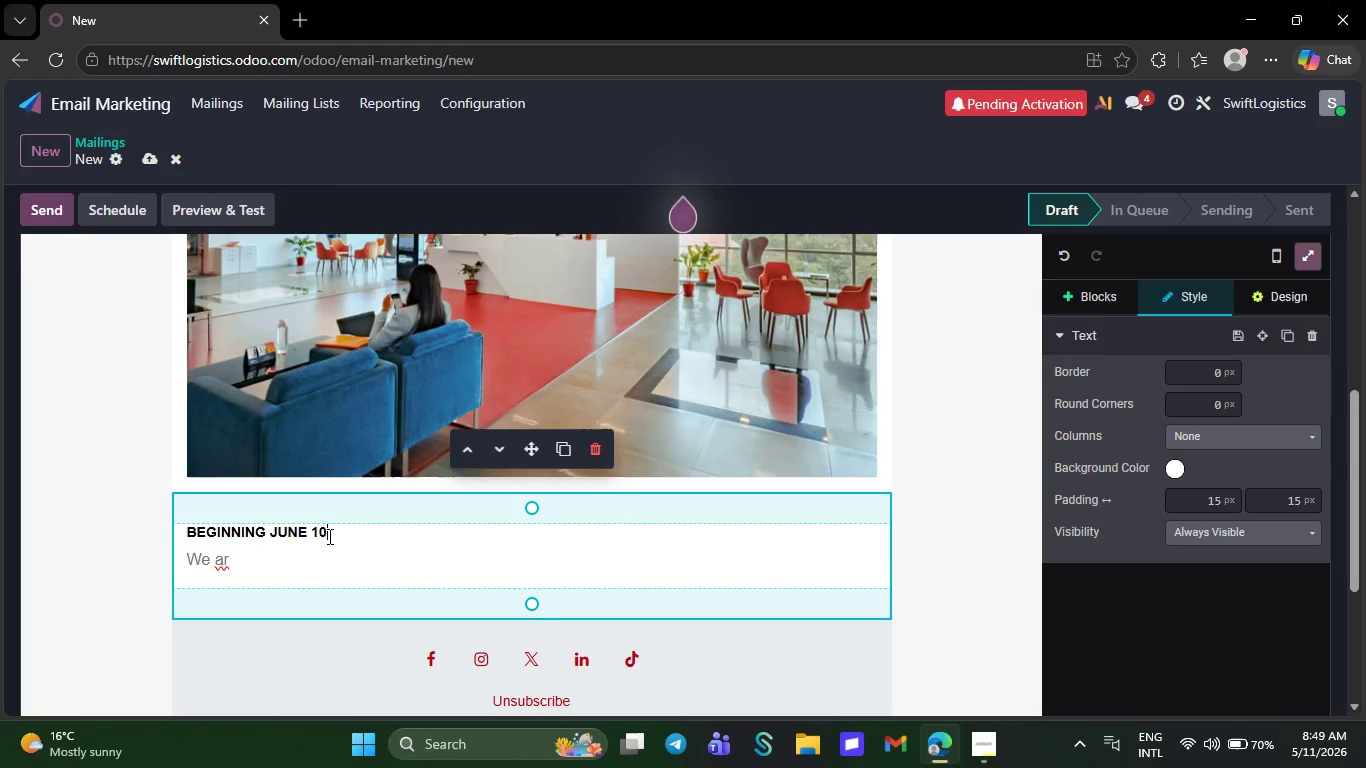 
left_click_drag(start_coordinate=[328, 537], to_coordinate=[222, 530])
 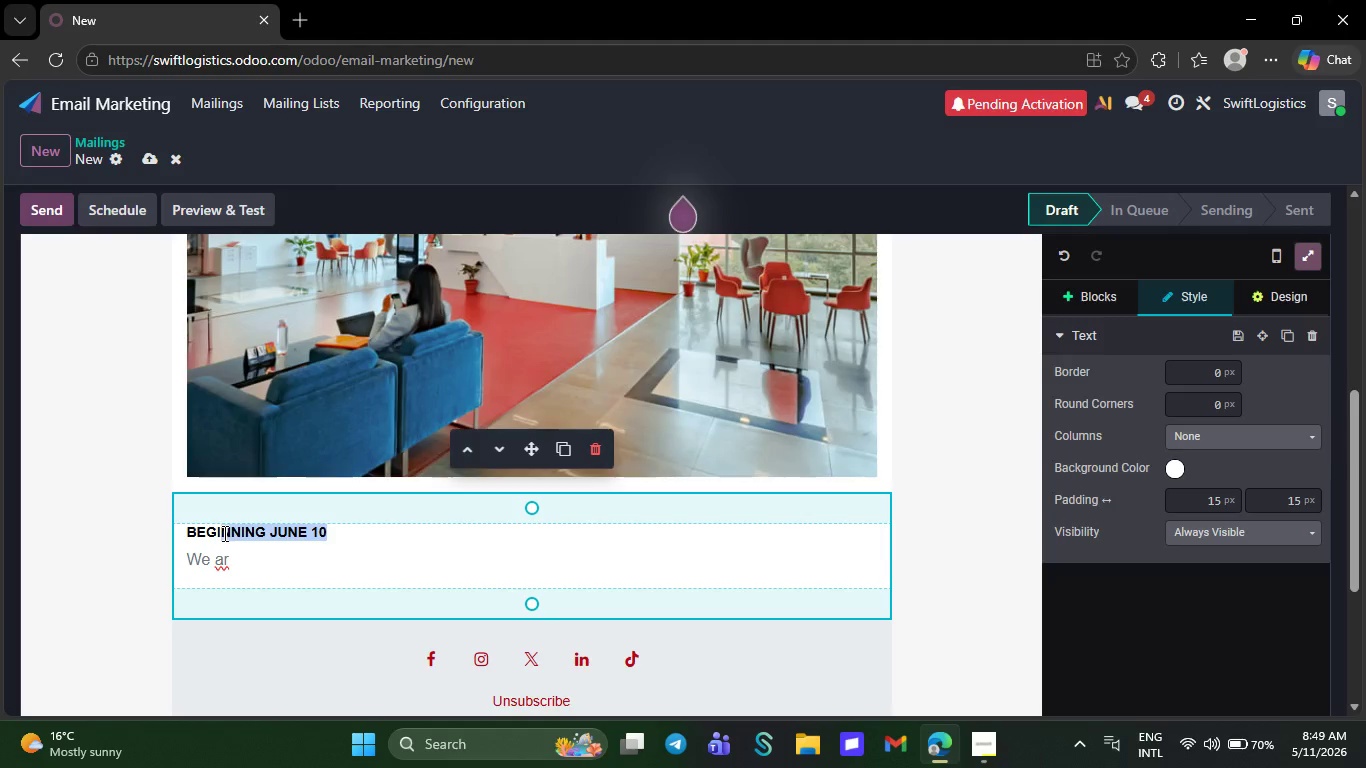 
double_click([223, 533])
 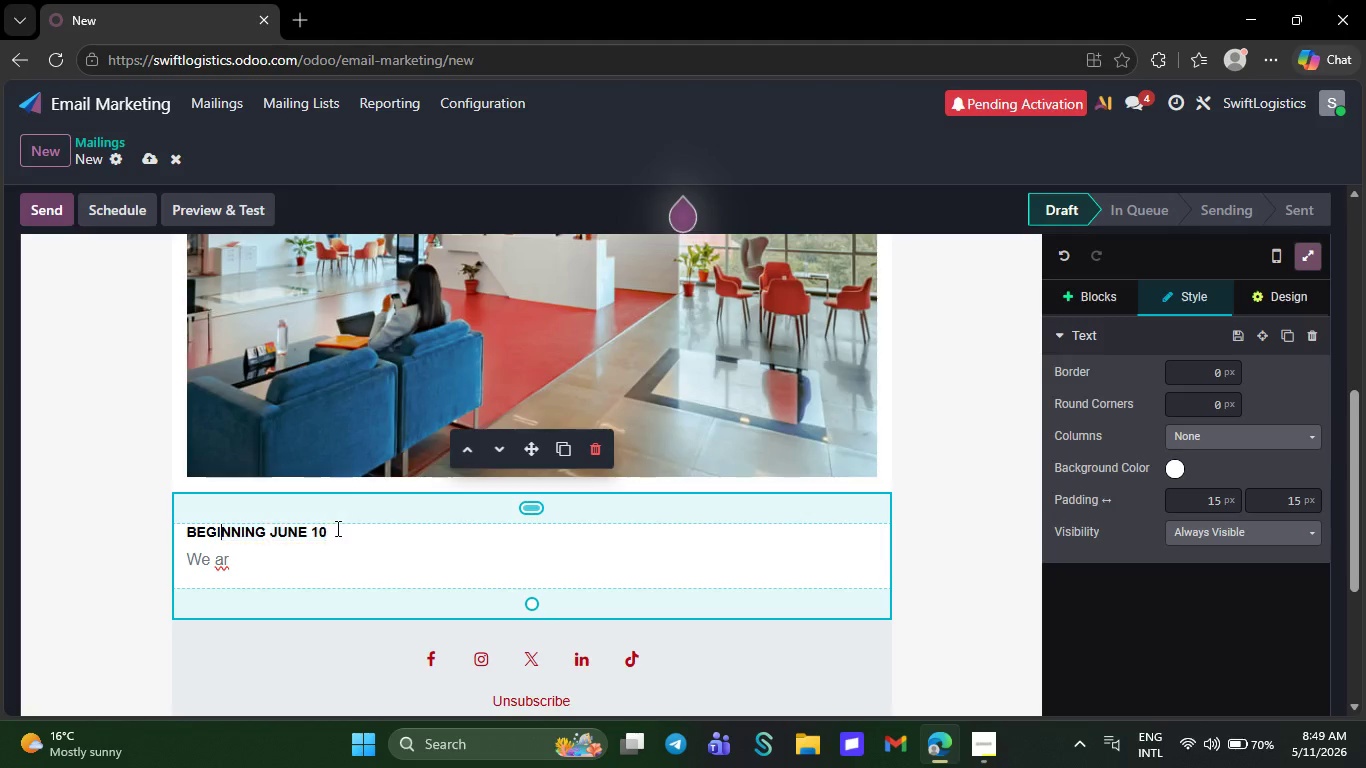 
left_click([336, 528])
 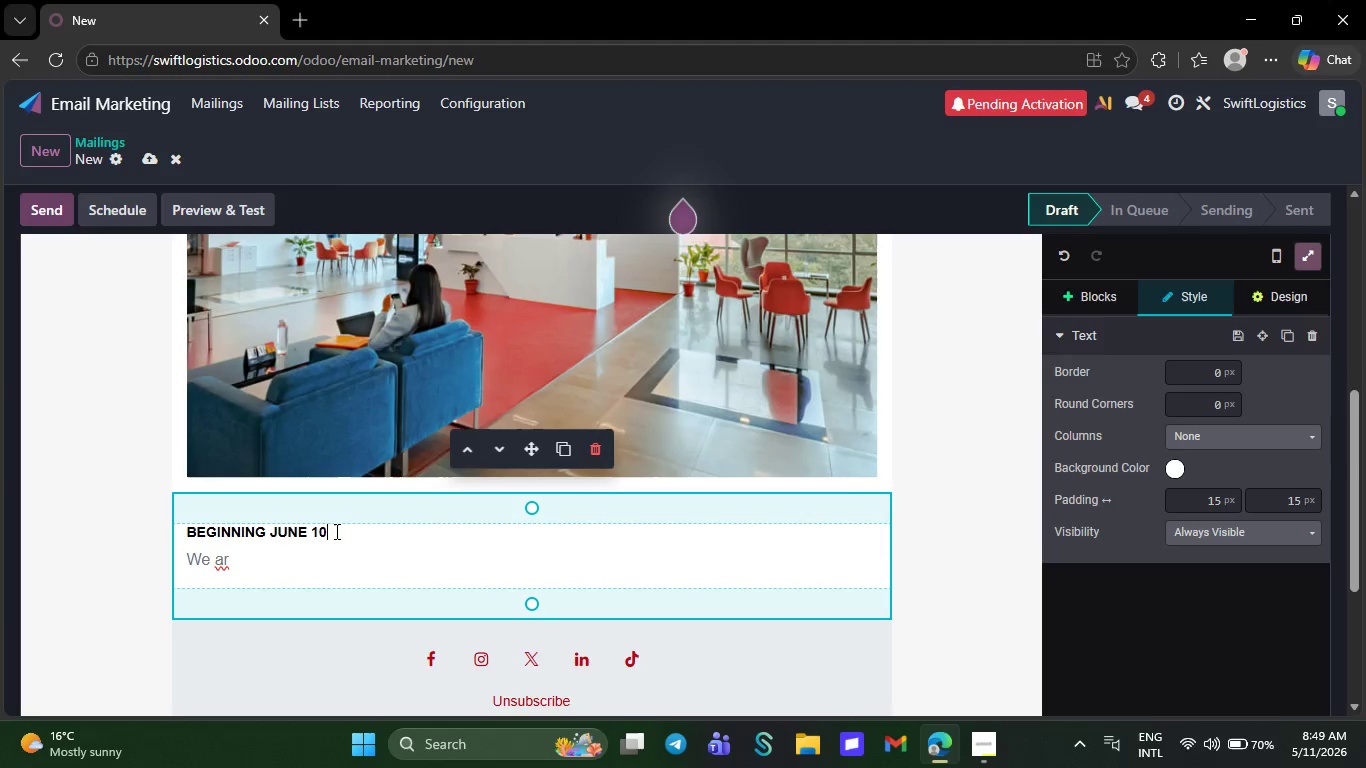 
left_click_drag(start_coordinate=[336, 530], to_coordinate=[204, 532])
 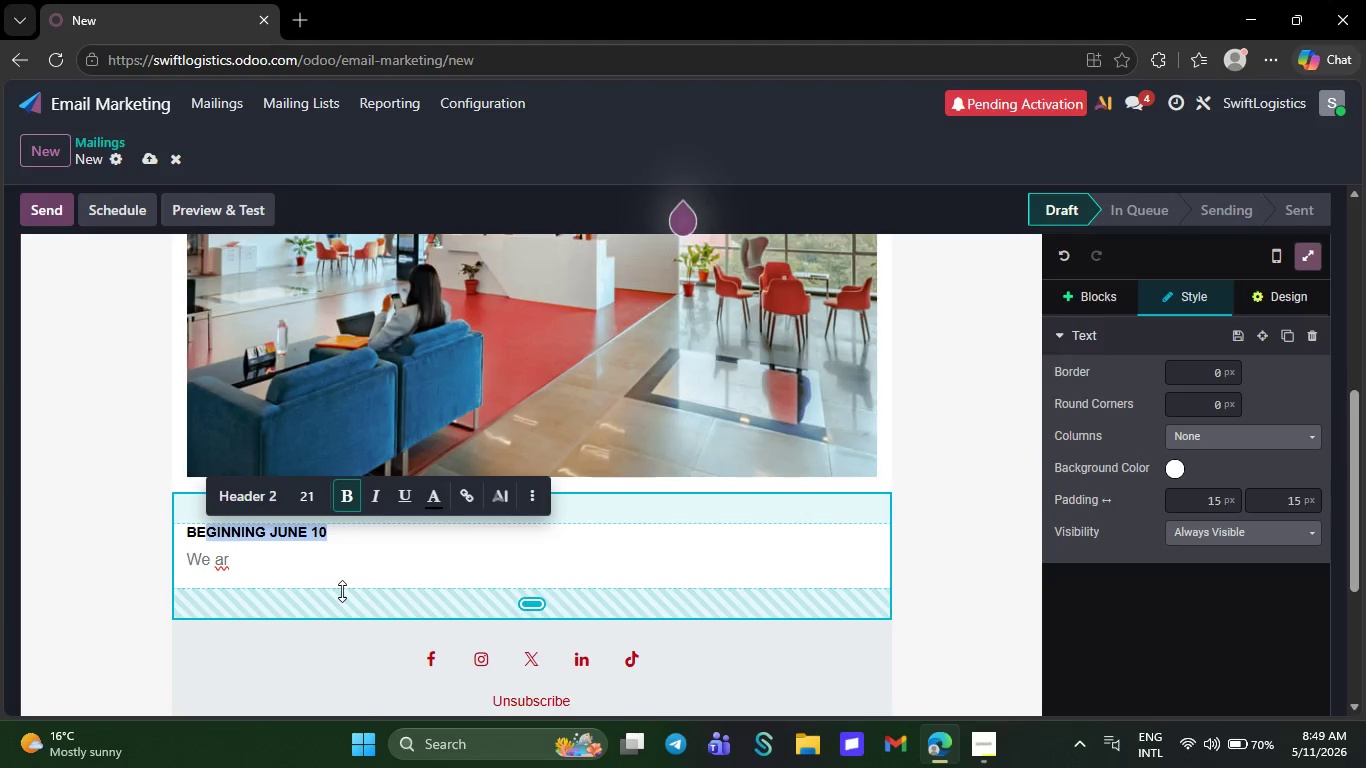 
key(Backspace)
key(Backspace)
key(Backspace)
type(Hello `{{)
 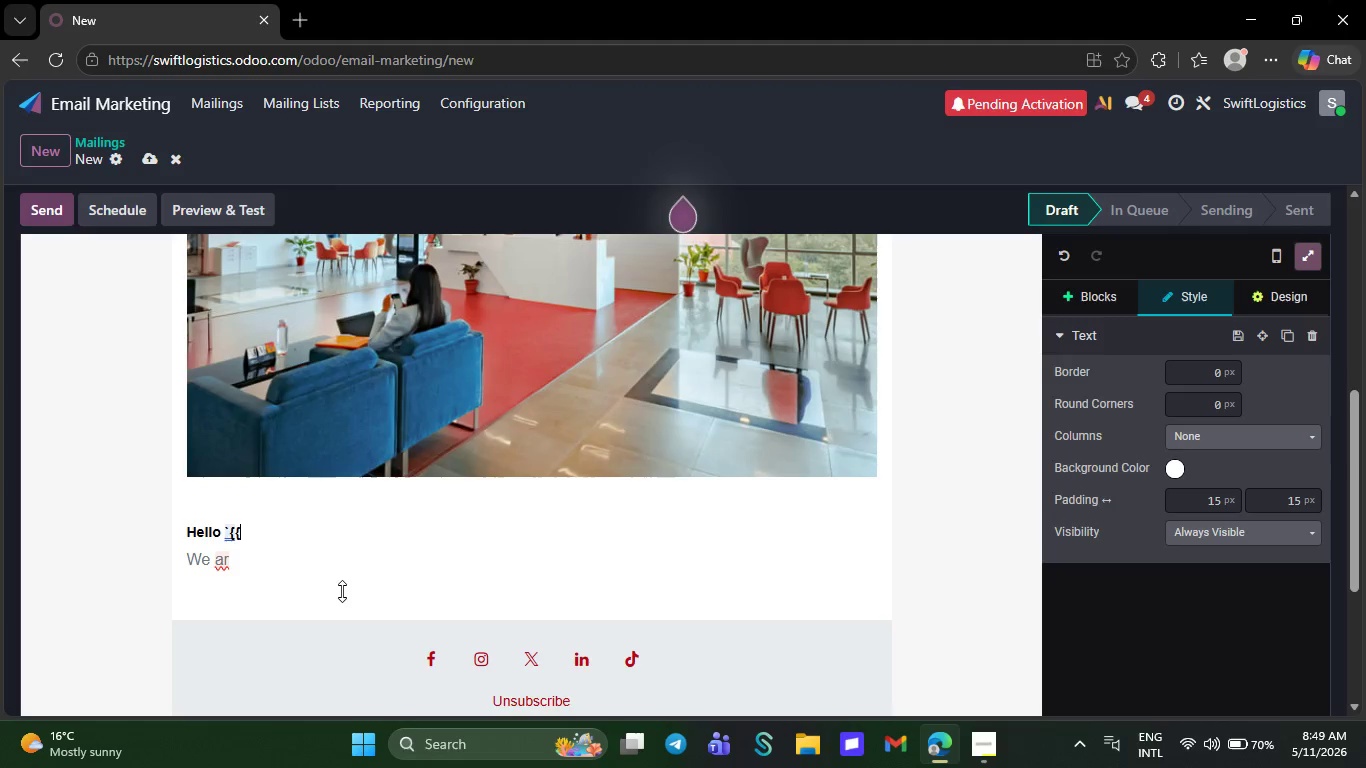 
type(object.contact_name}},` )
 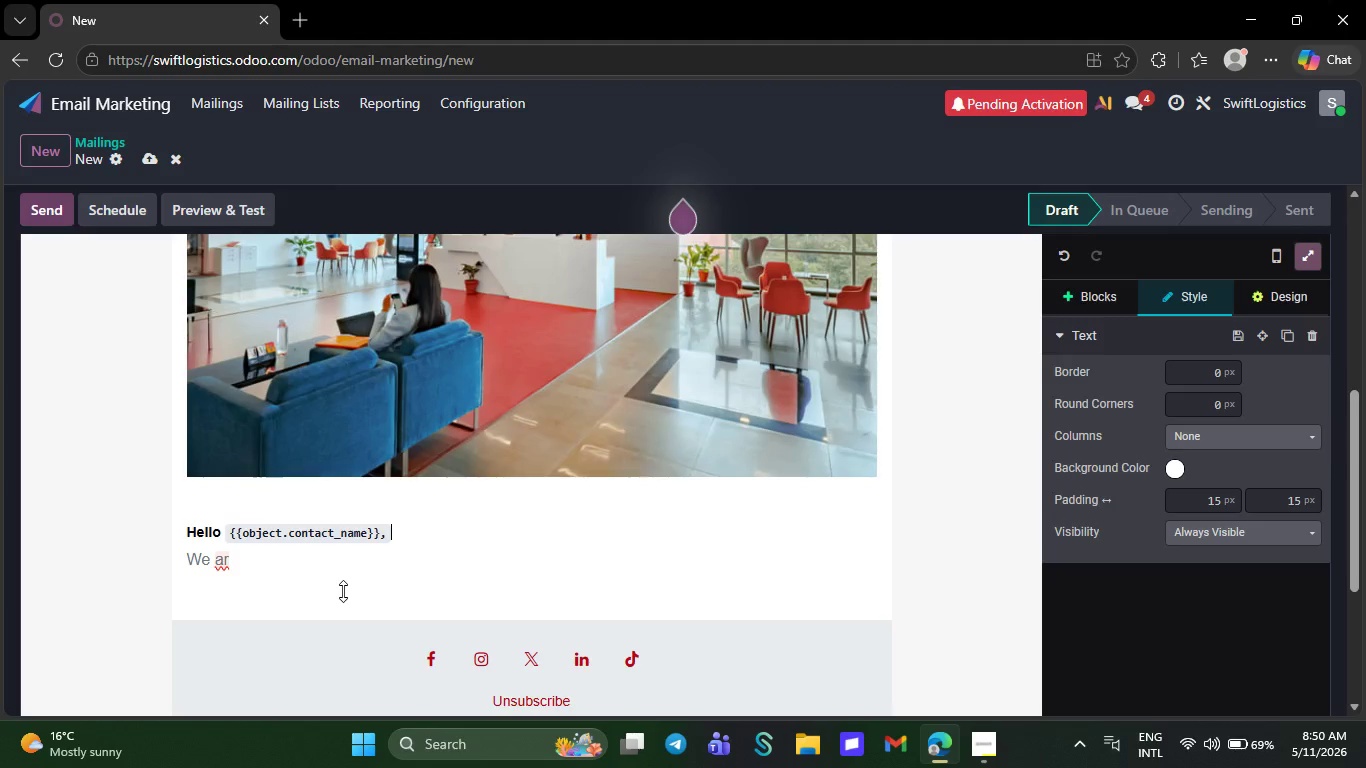 
left_click([252, 556])
 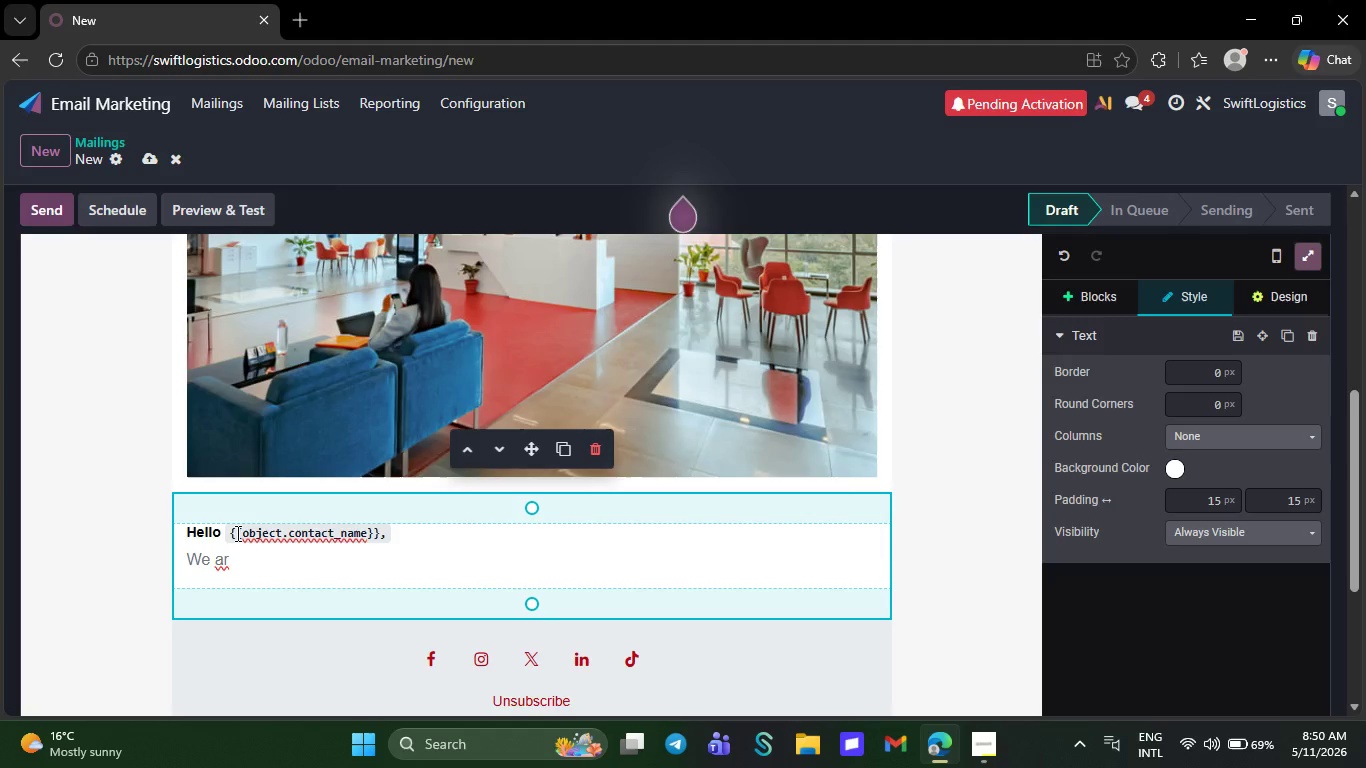 
key(Backspace)
key(Backspace)
key(Backspace)
key(Backspace)
key(Backspace)
key(Backspace)
type(As seasonal shipping demand begins to increase across multi)
 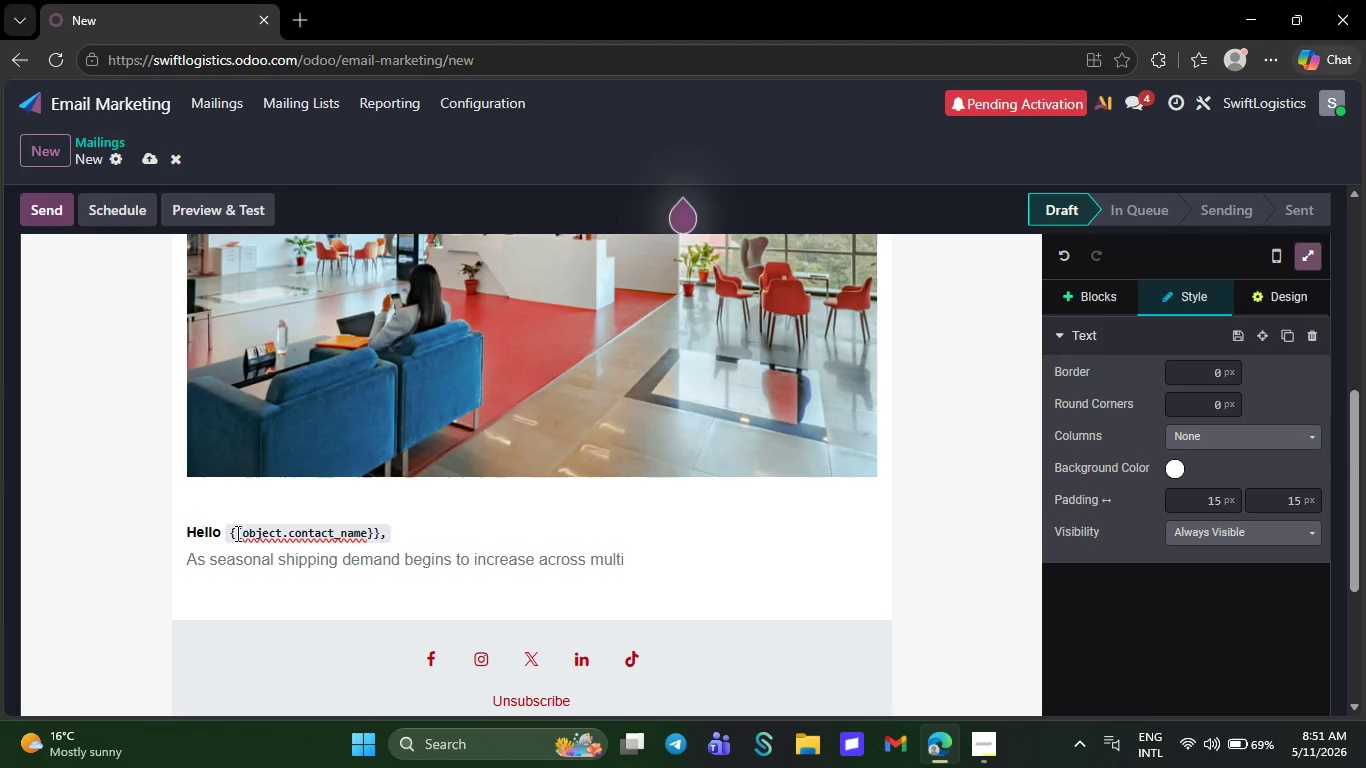 
wait(5.8)
 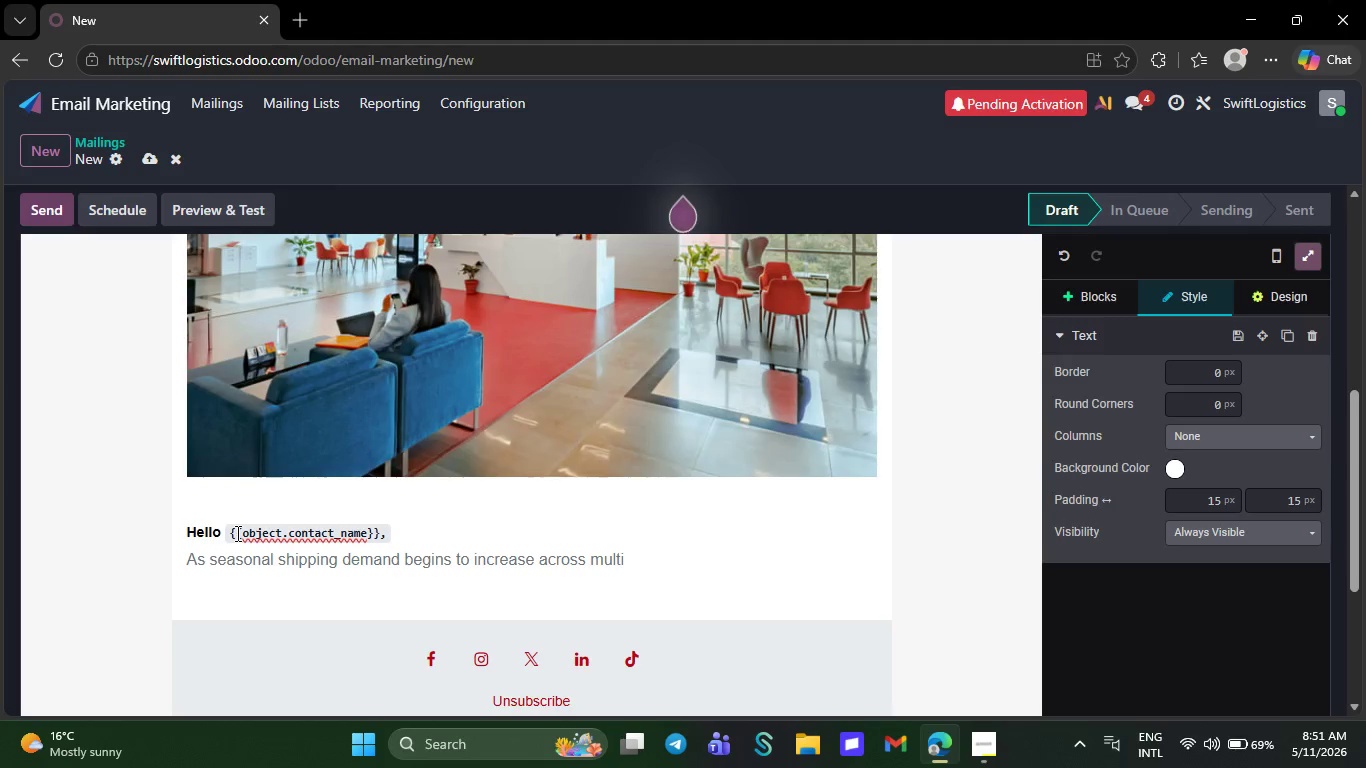 
type(ple freight sectors, we're reaching out to see whether `{{object.company_name}})
 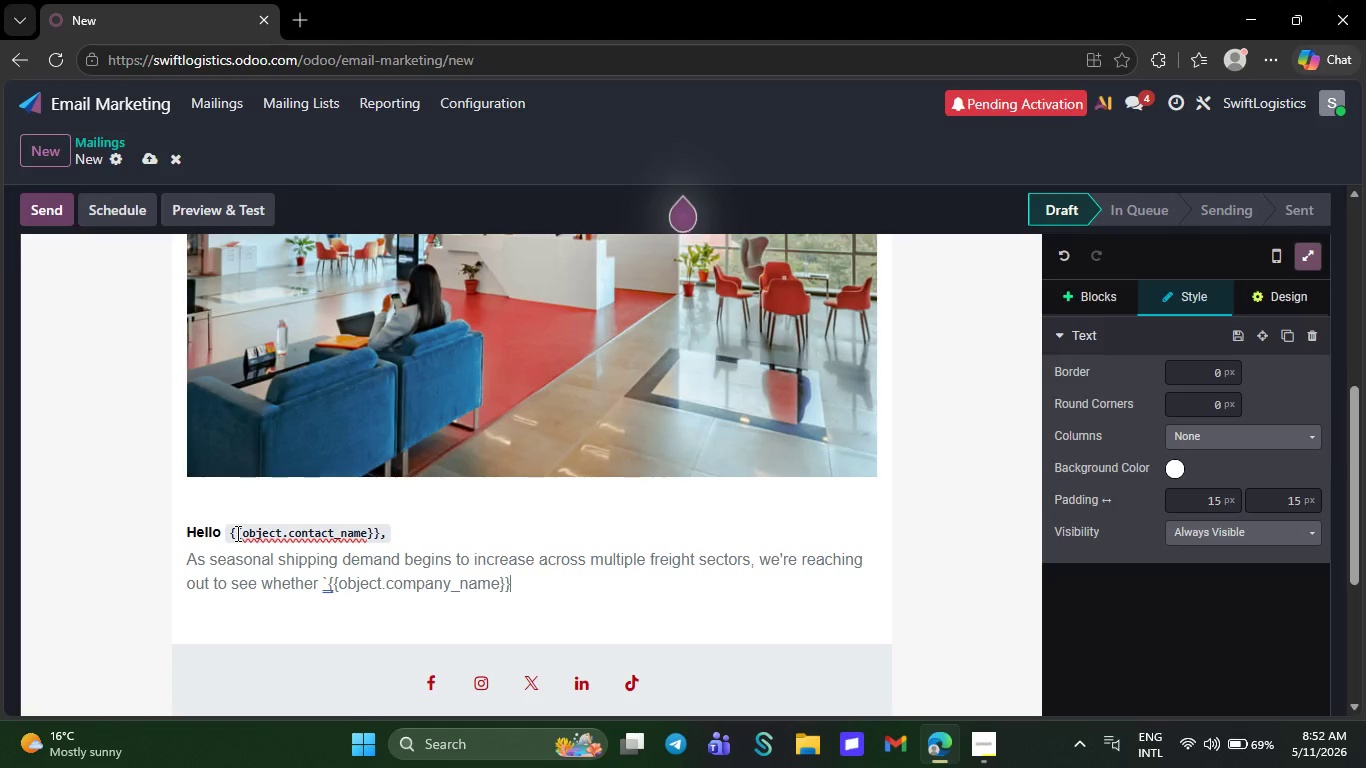 
key(Backquote)
 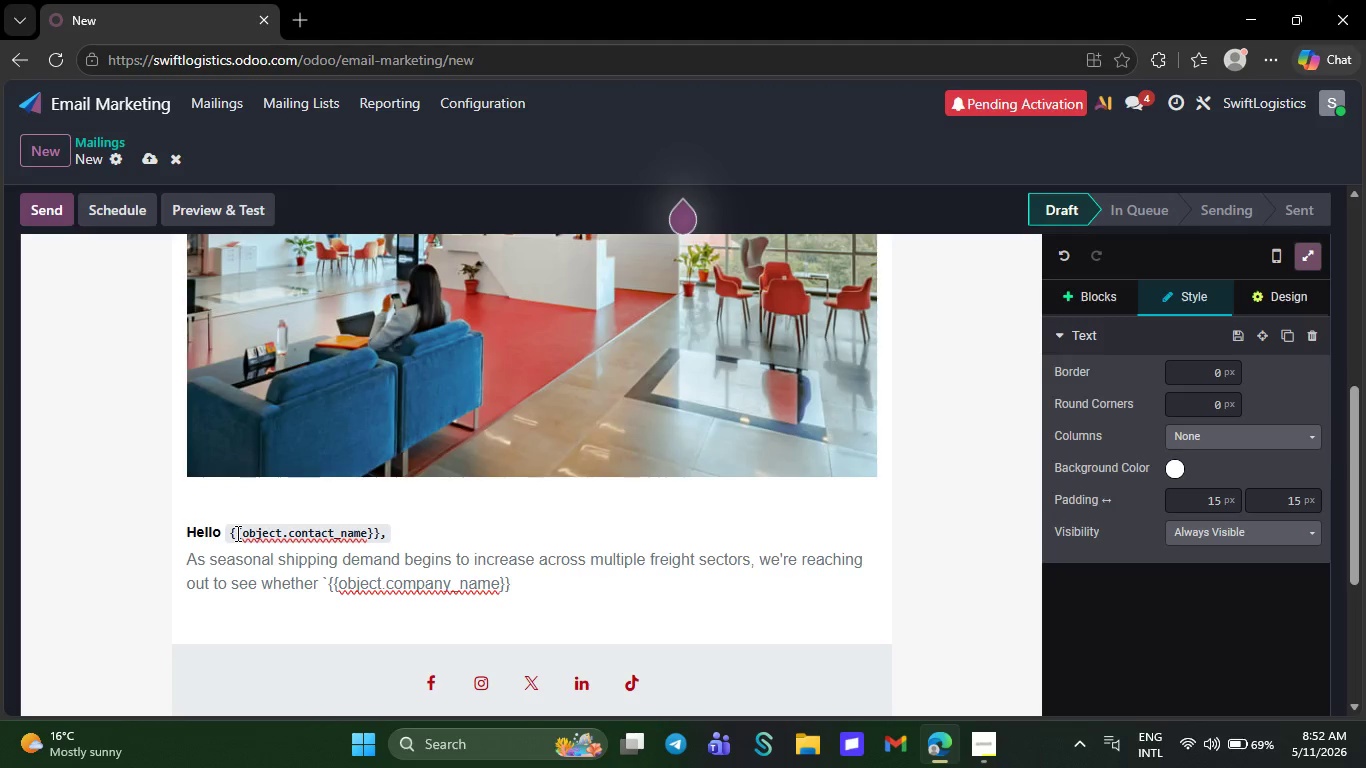 
key(Space)
 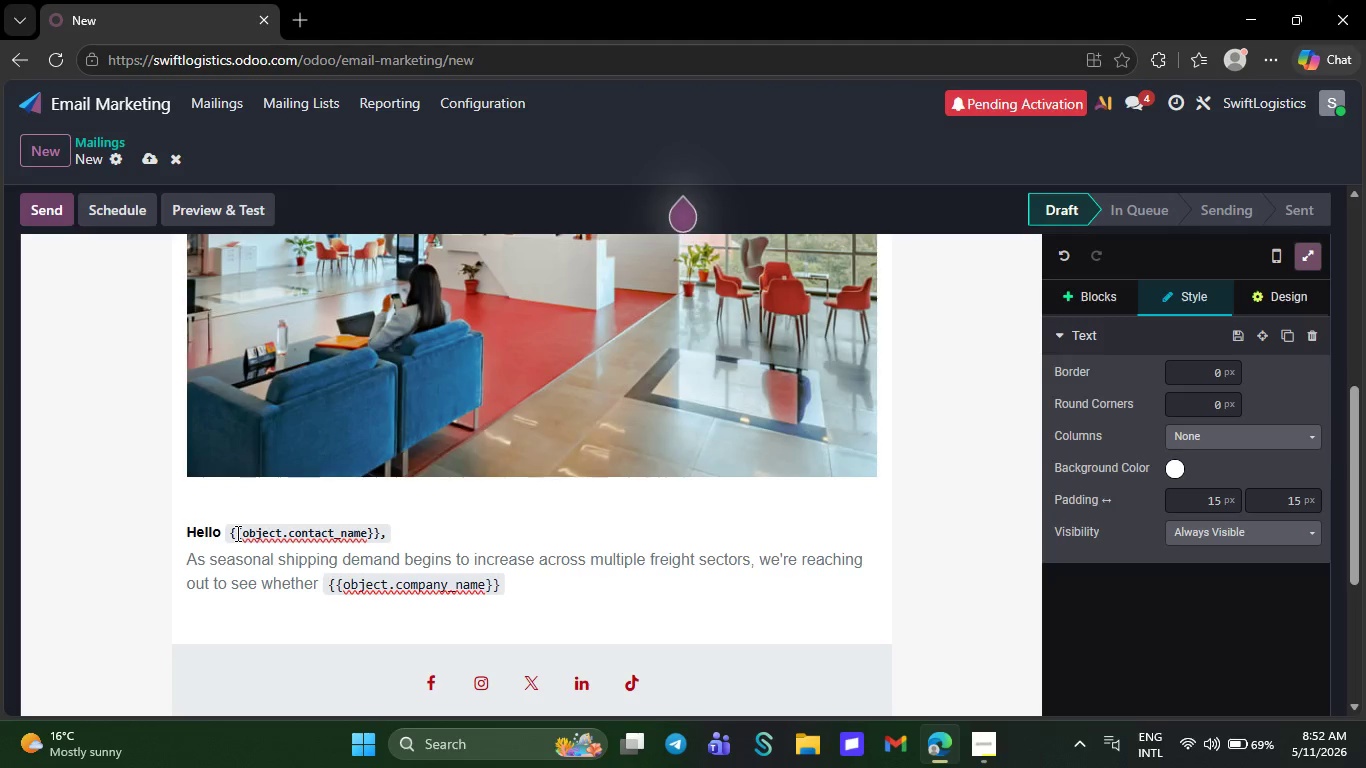 
type(anti)
 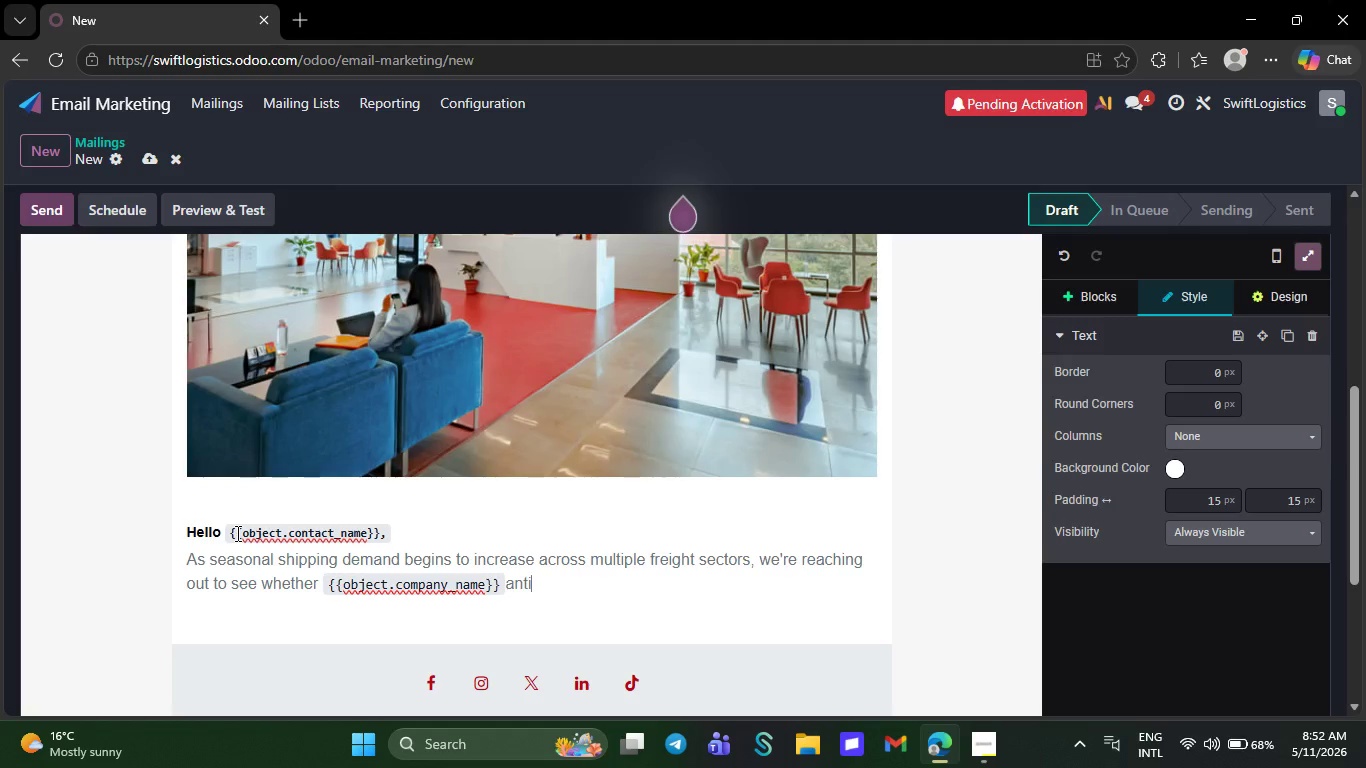 
type(cipates any upcoming transportation needs.)
key(NumpadEnter)
type(Many companies handling `{{object.primary_freight_type}})
 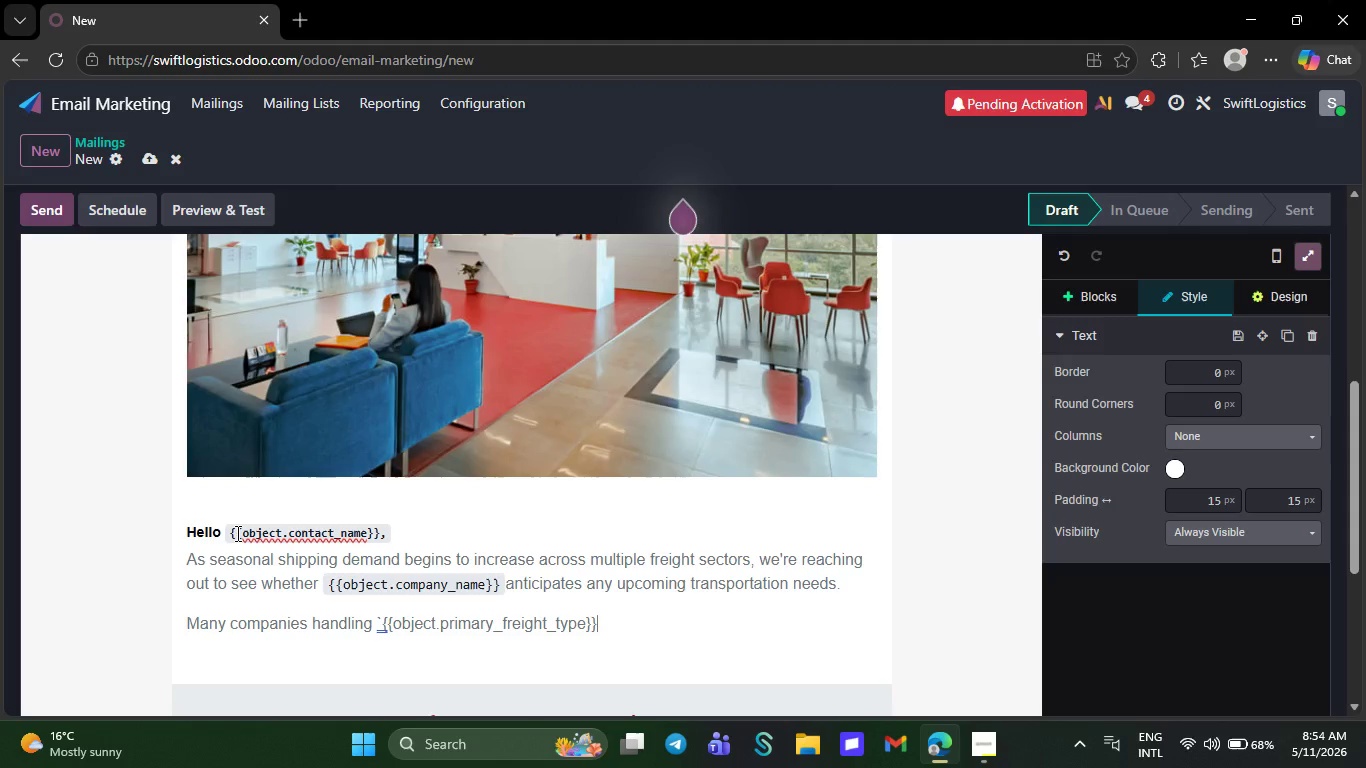 
key(Backquote)
 